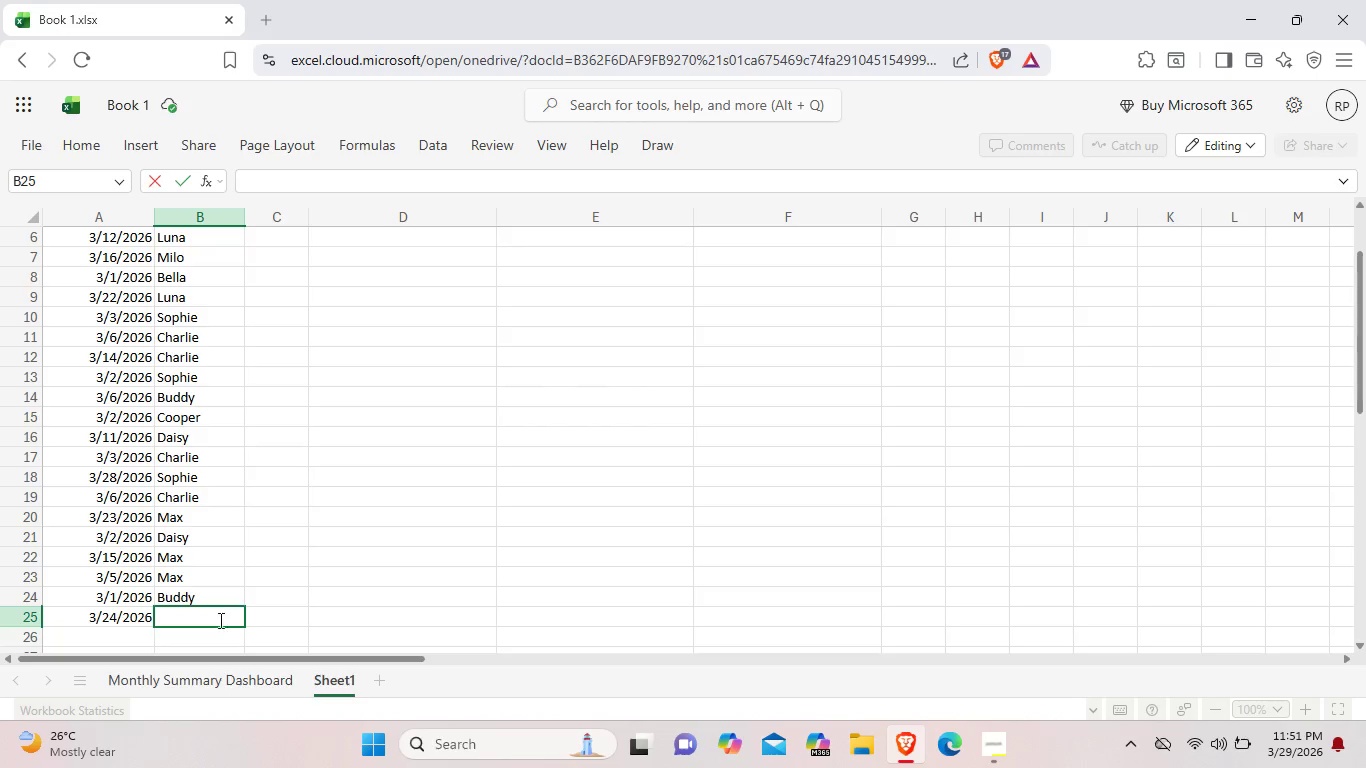 
key(Backspace)
 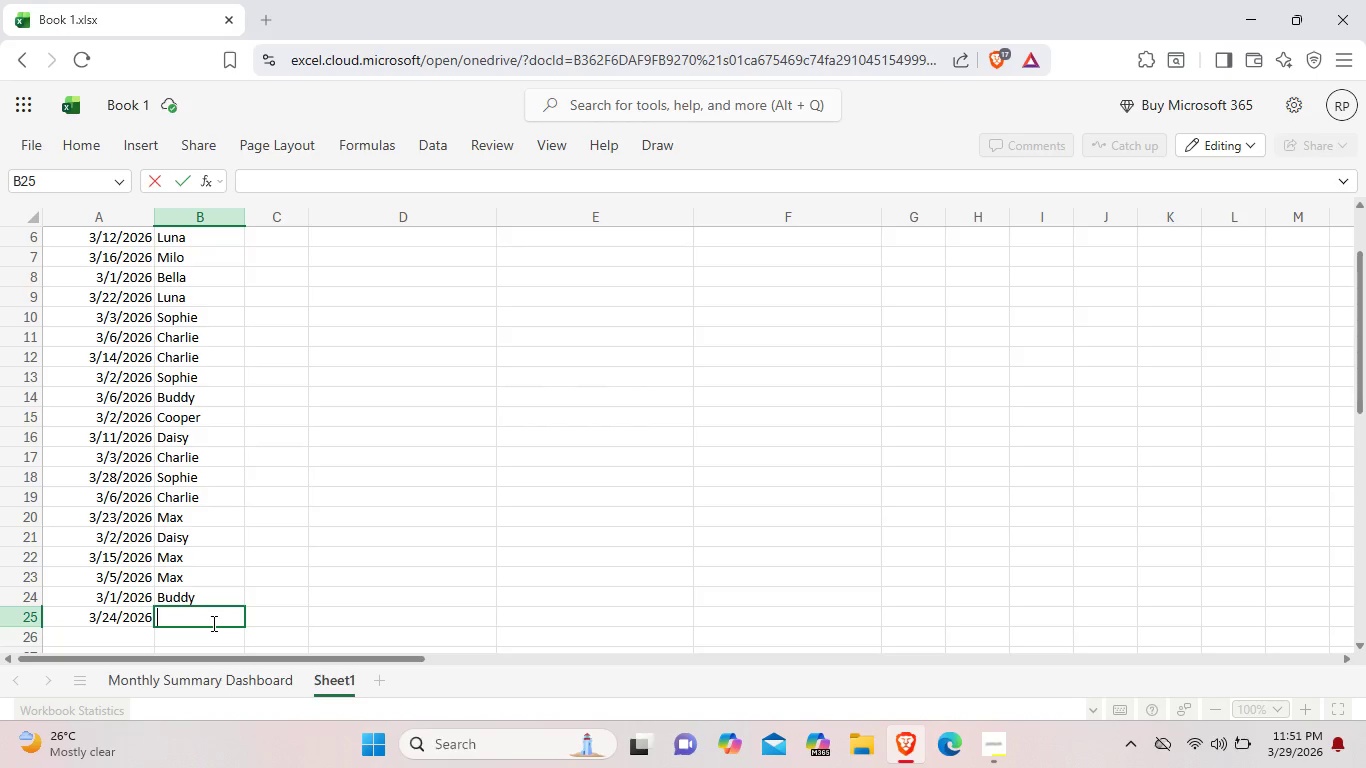 
key(Shift+ShiftLeft)
 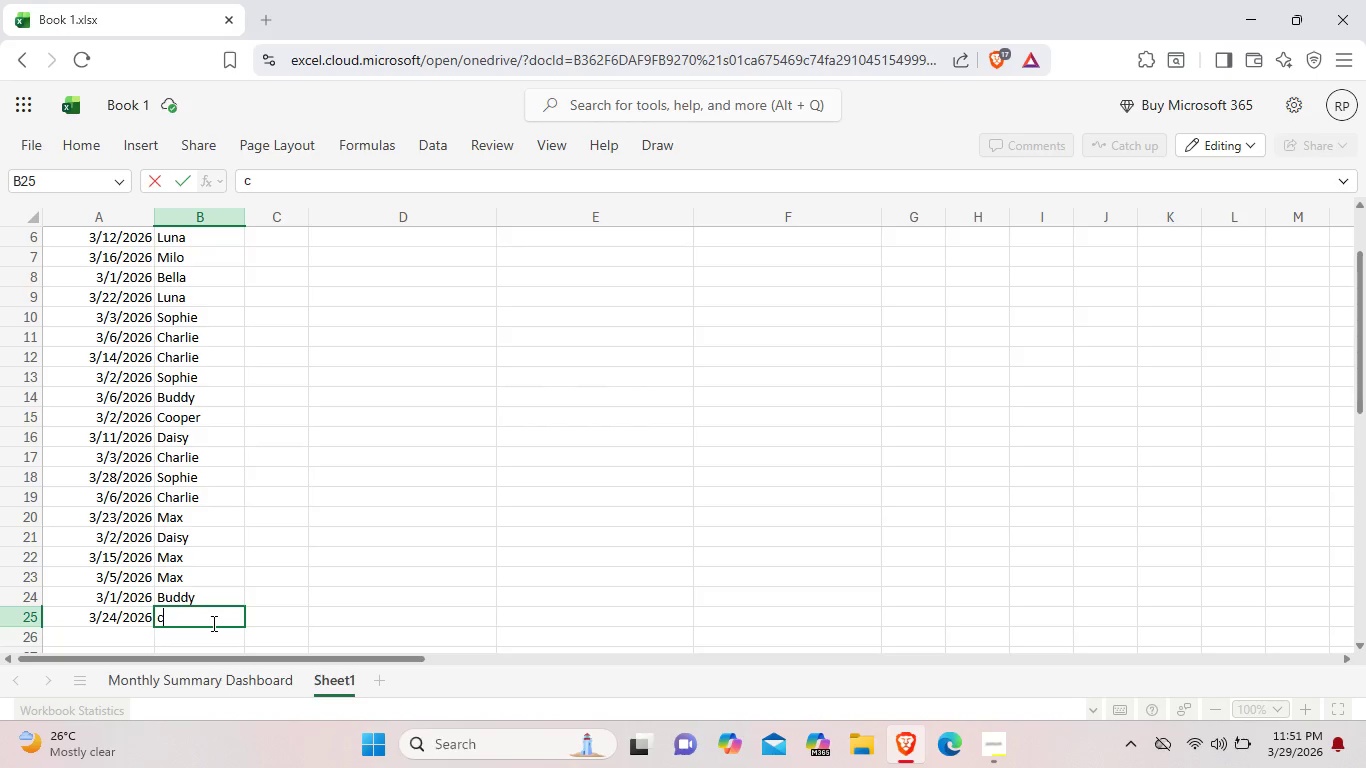 
key(Shift+C)
 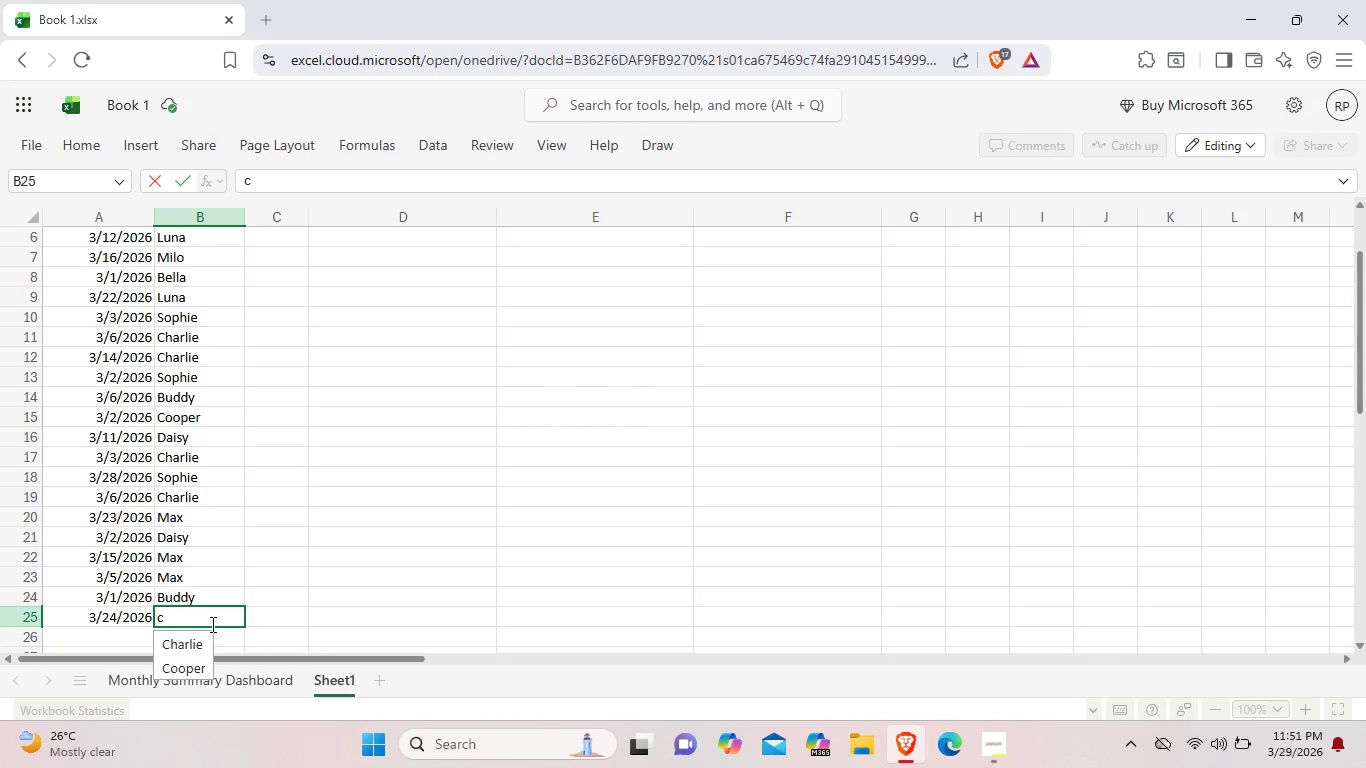 
key(Backspace)
 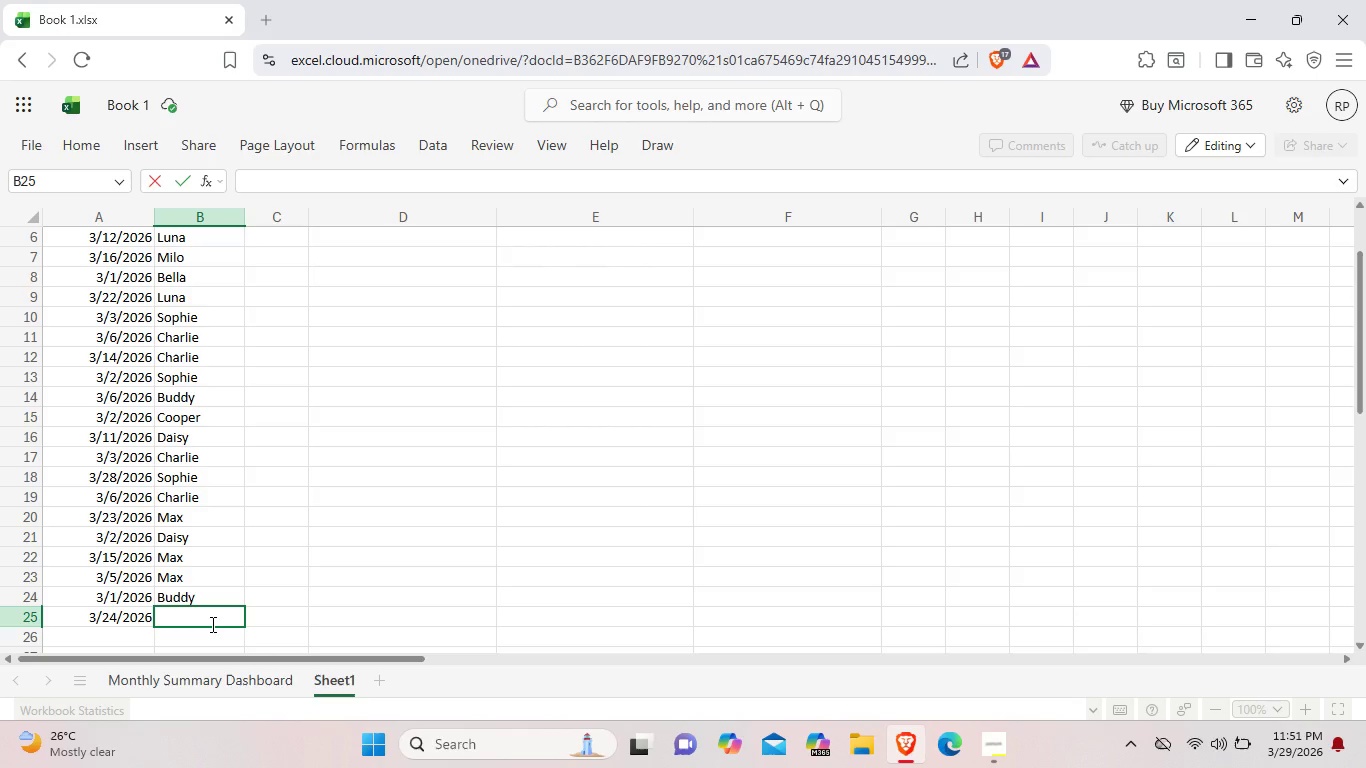 
key(C)
 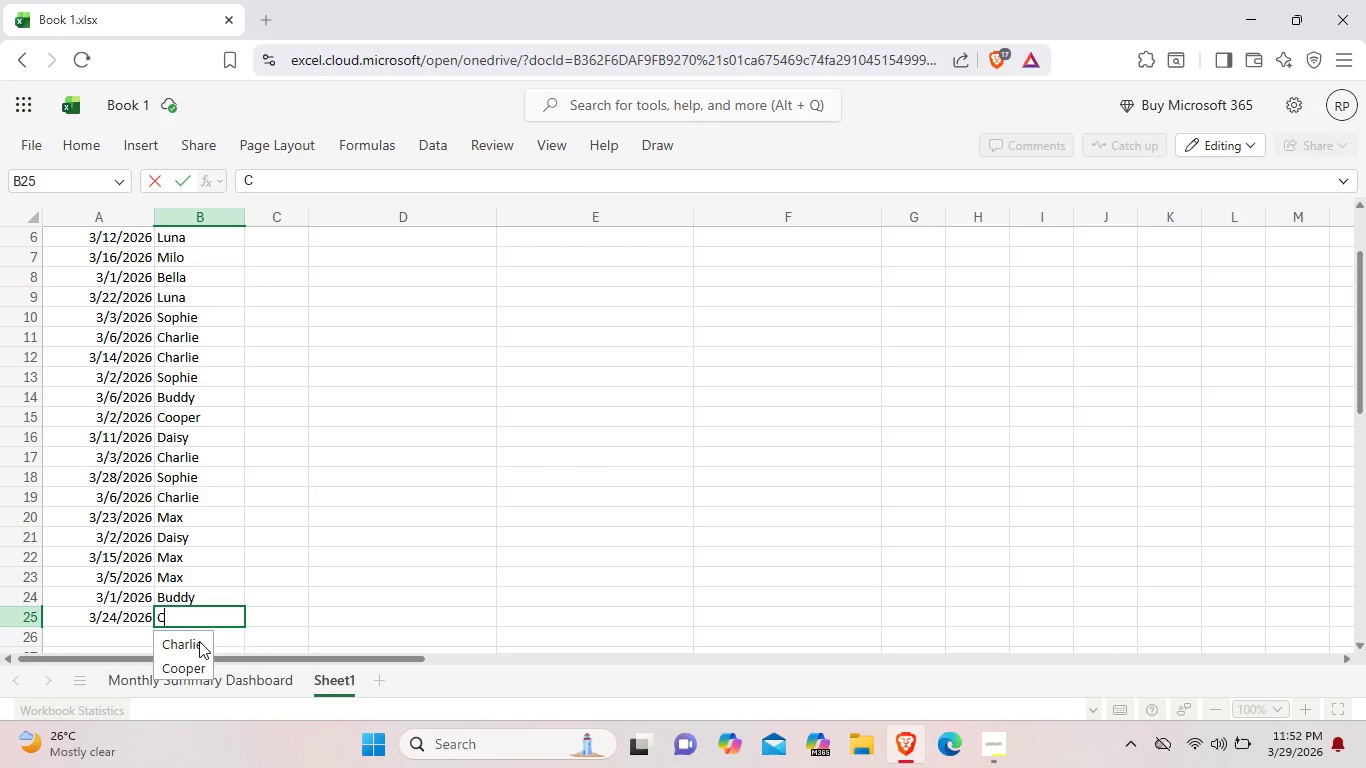 
left_click([199, 641])
 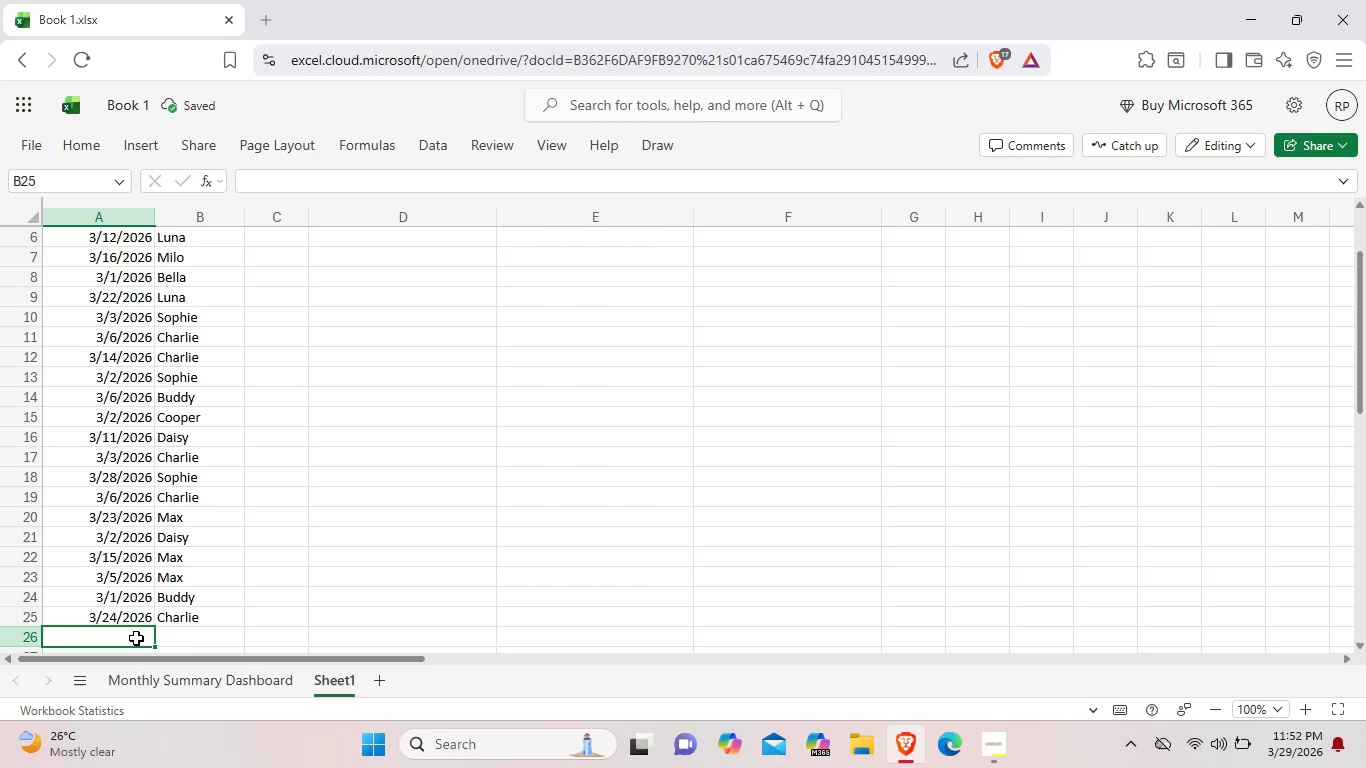 
double_click([136, 638])
 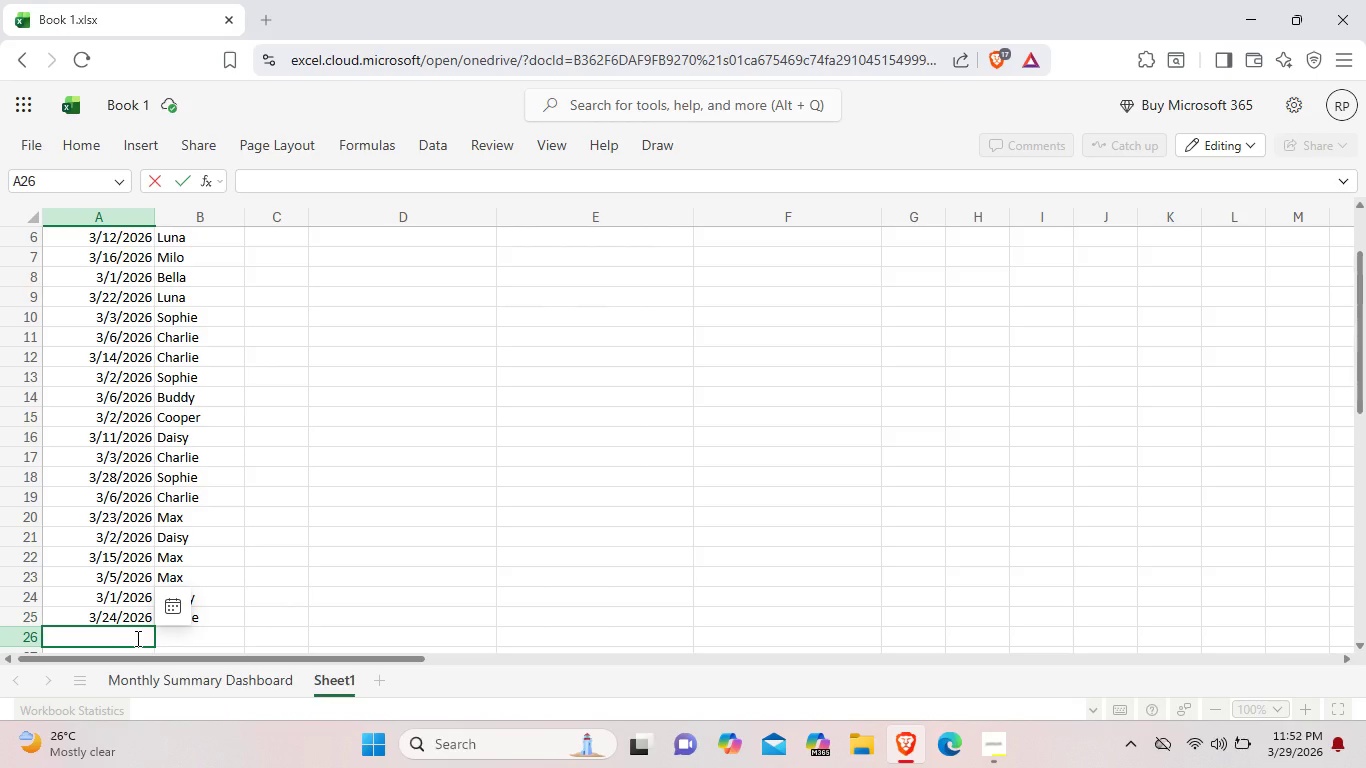 
wait(6.51)
 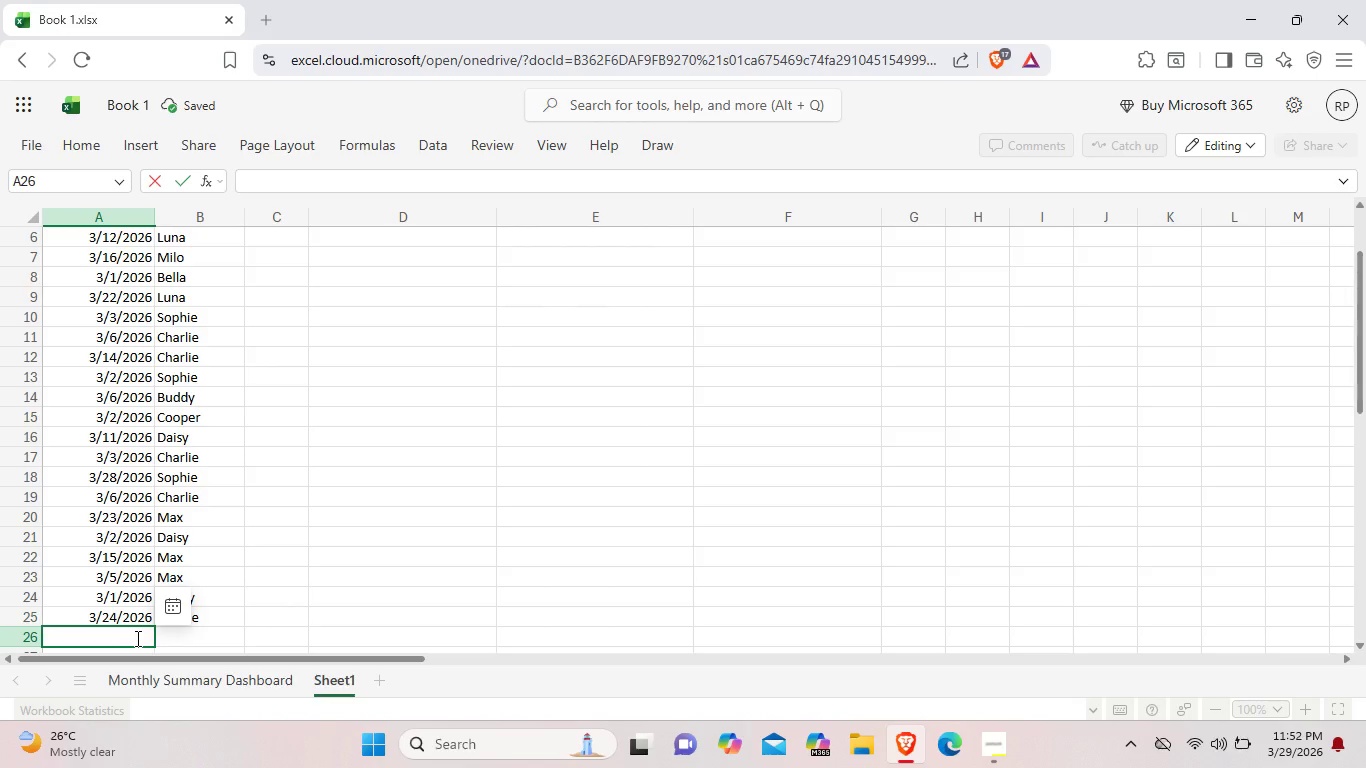 
type(3/27/2026)
 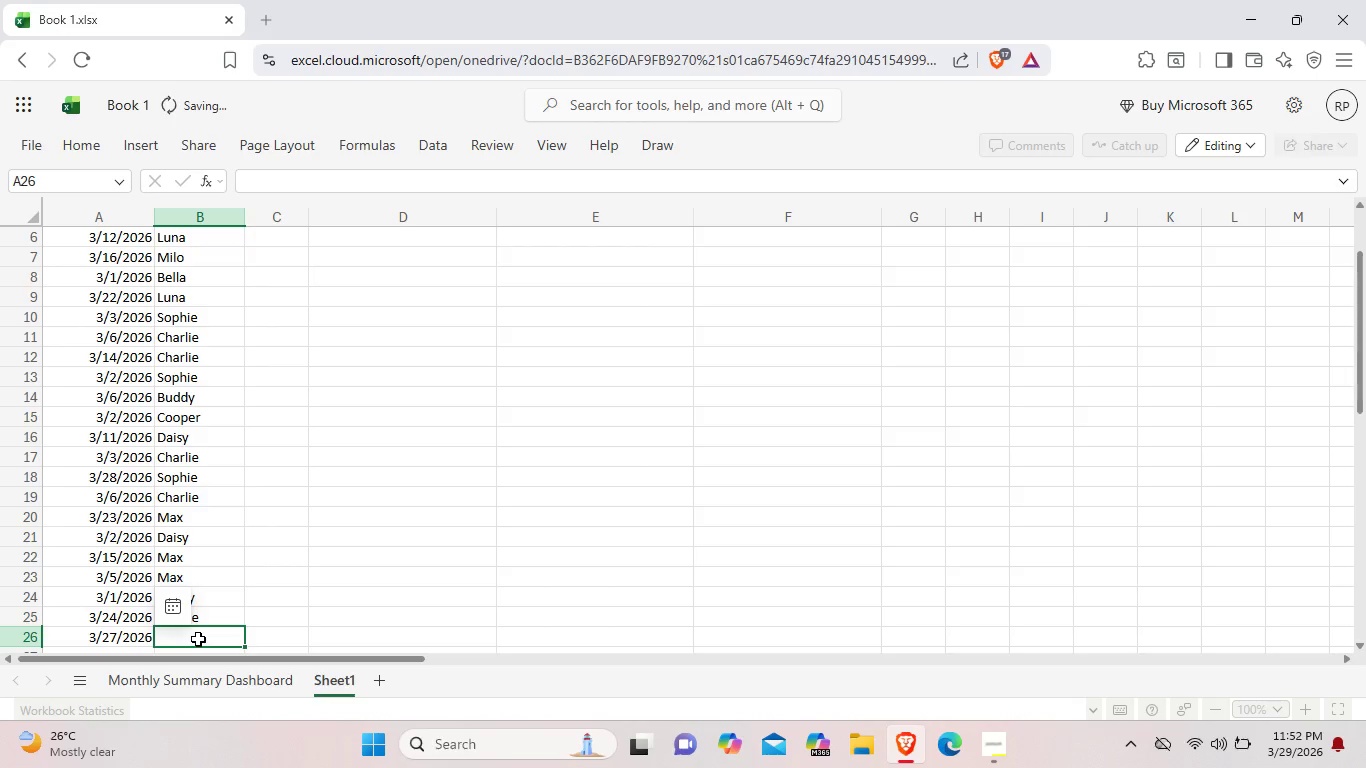 
double_click([197, 639])
 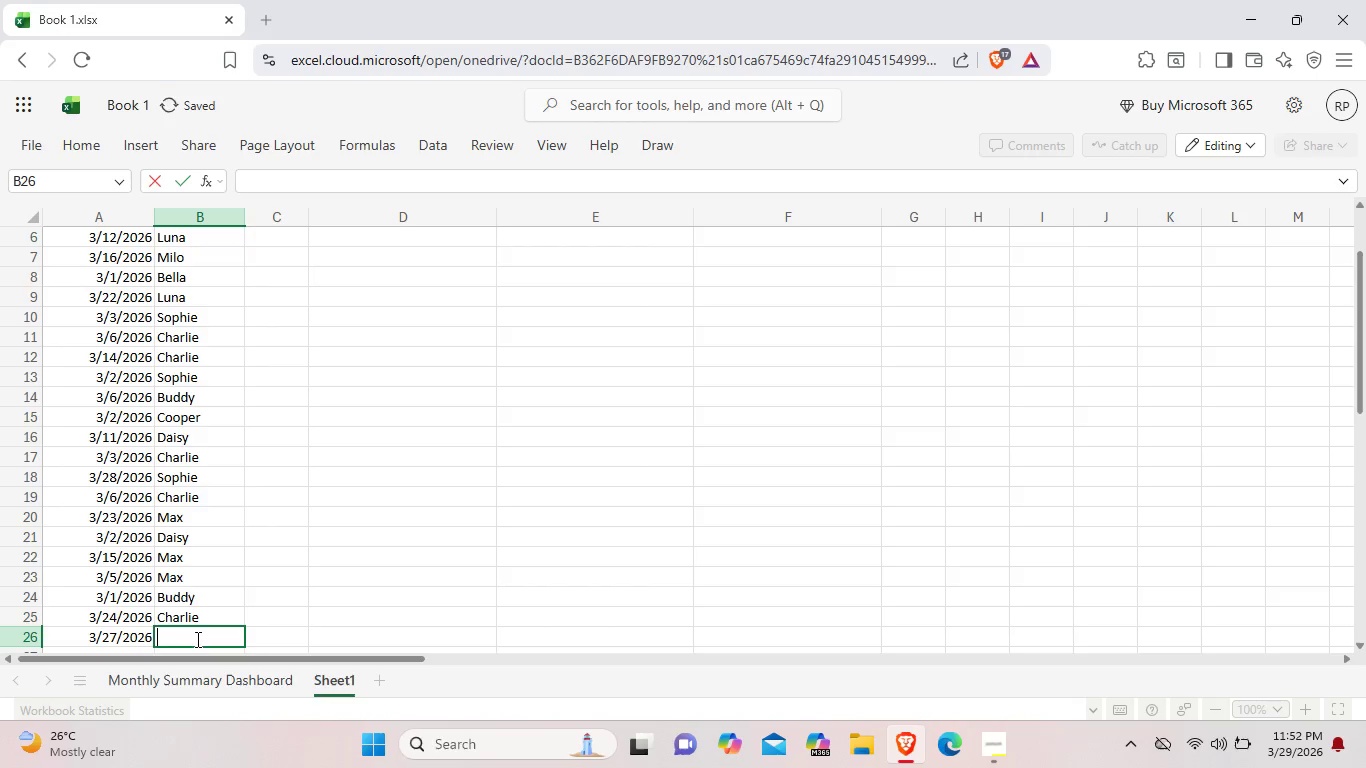 
triple_click([197, 639])
 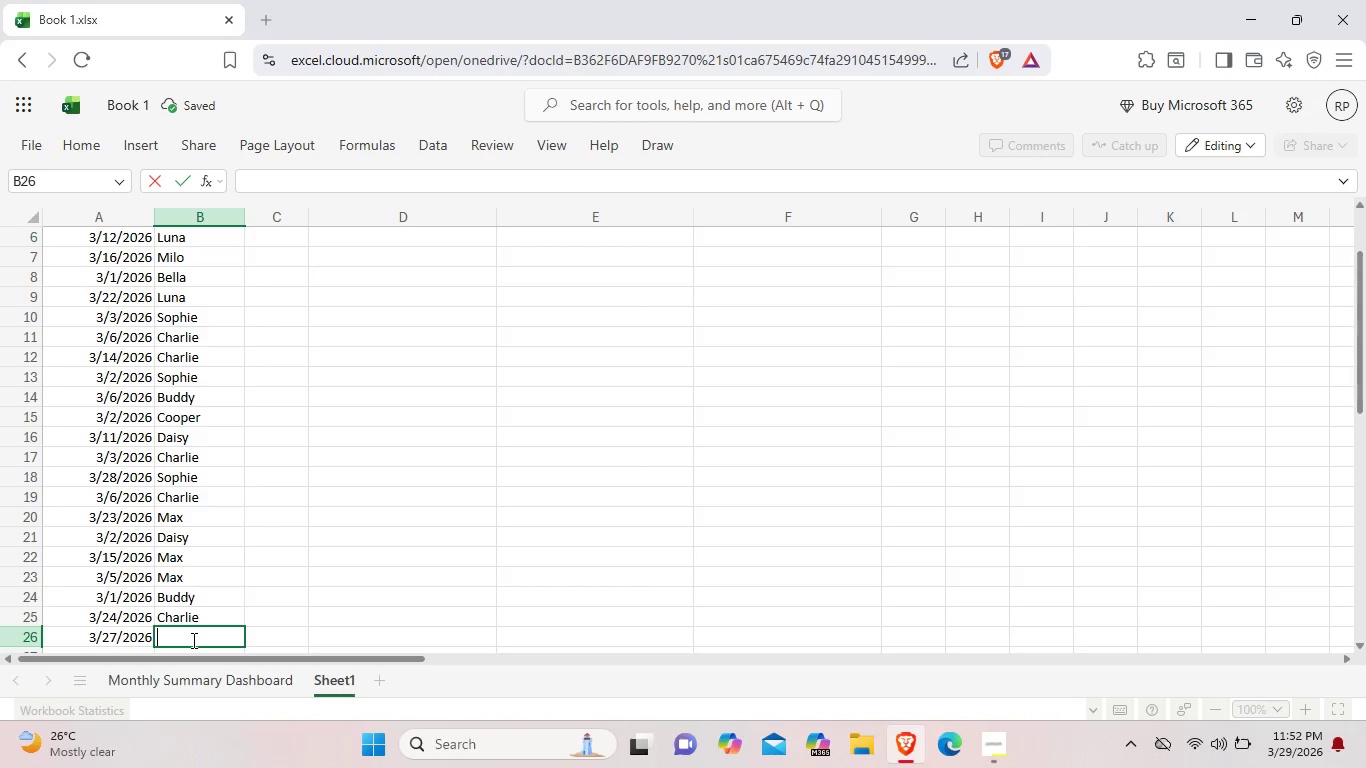 
type(Lucy)
key(Backspace)
key(Backspace)
key(Backspace)
key(Backspace)
type(Lucy)
key(Backspace)
key(Backspace)
key(Backspace)
key(Backspace)
type(lUCY)
 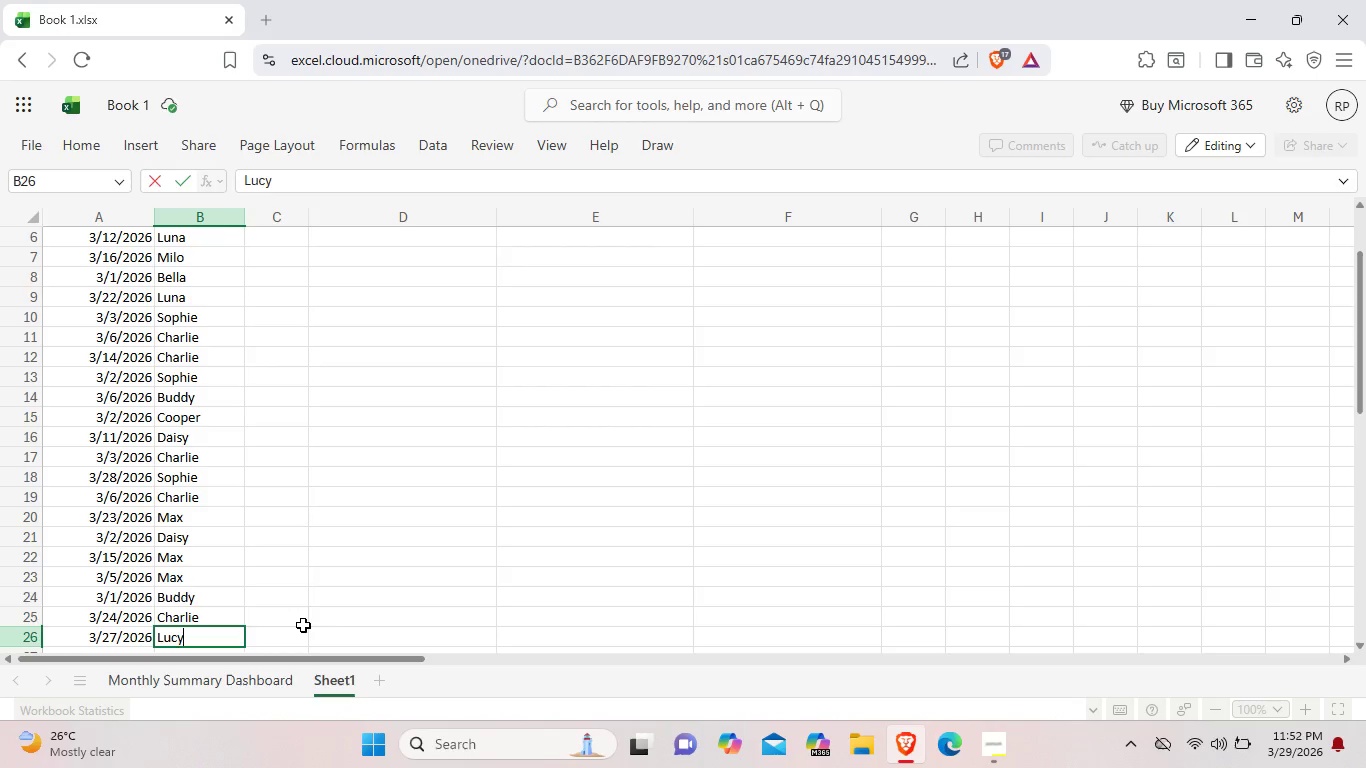 
left_click([303, 625])
 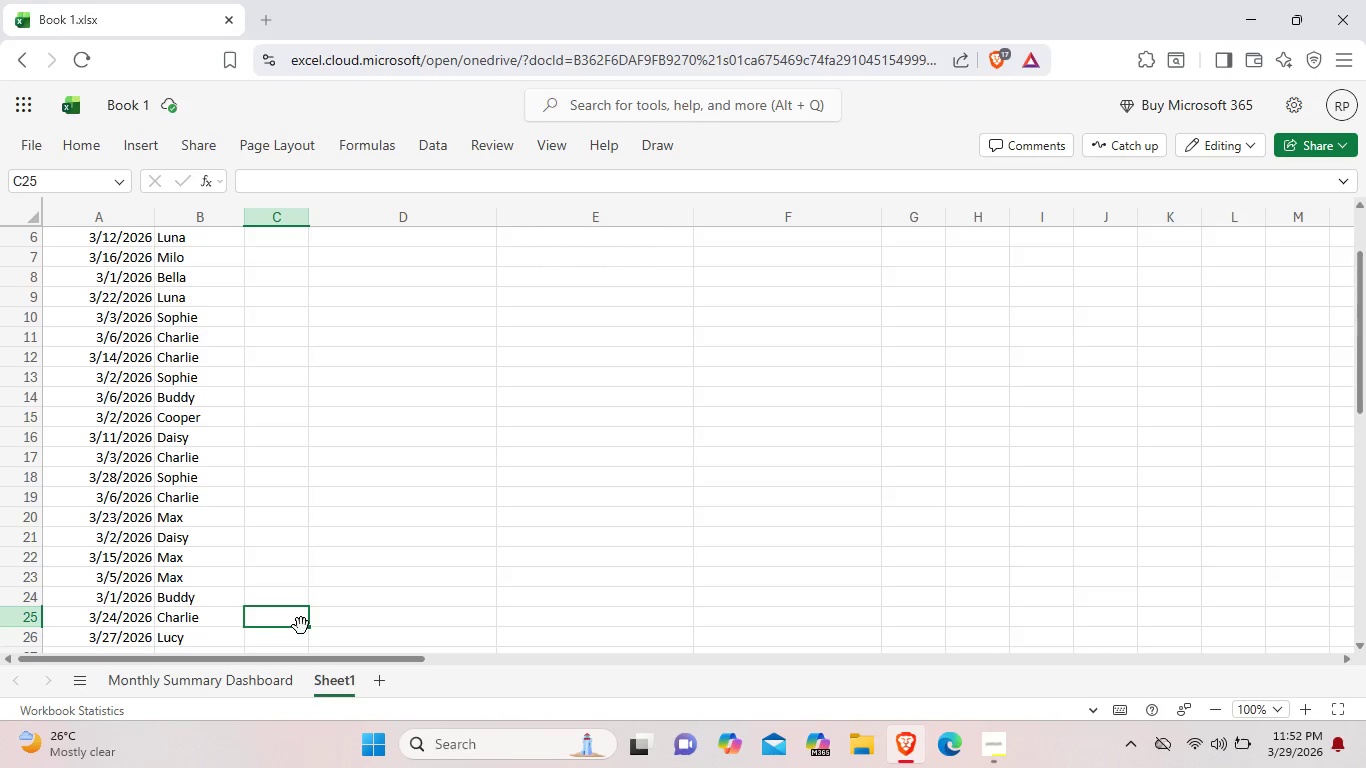 
wait(5.06)
 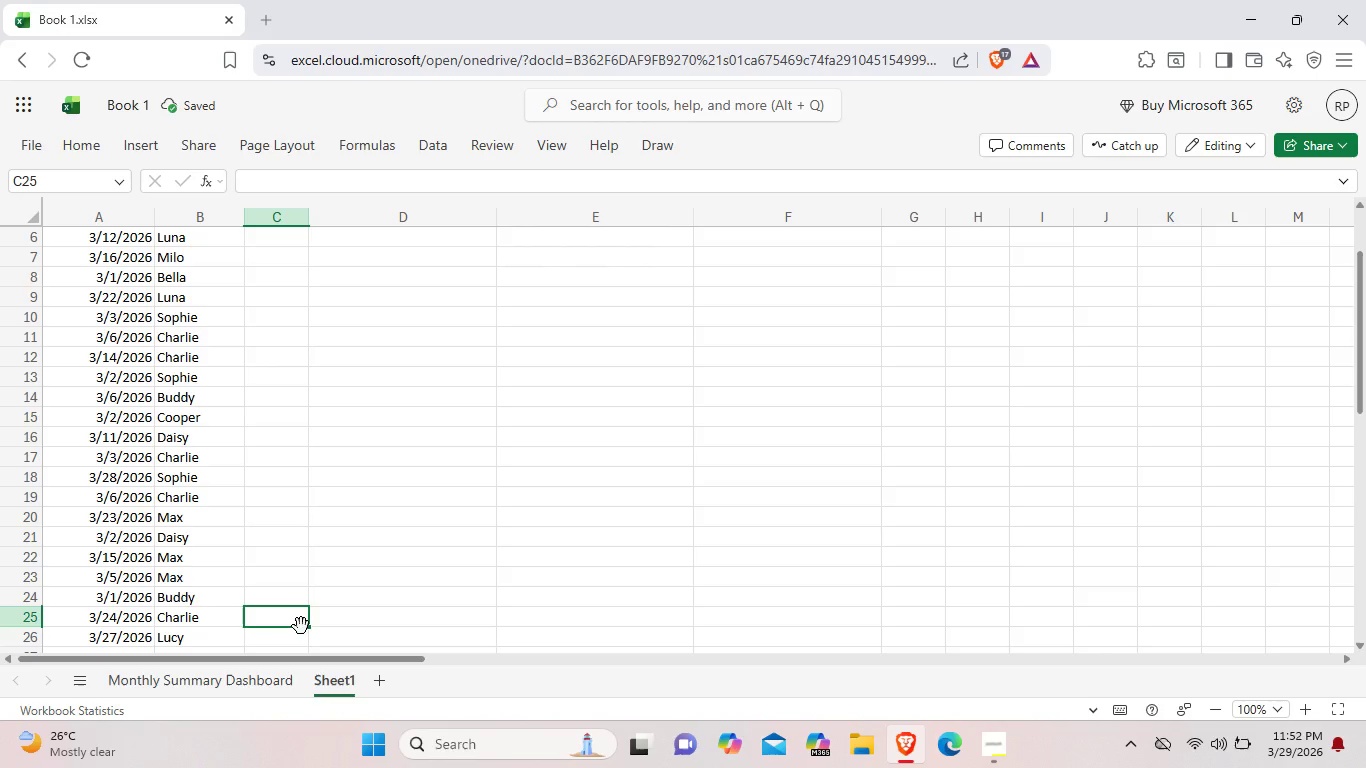 
scroll: coordinate [302, 281], scroll_direction: up, amount: 10.0
 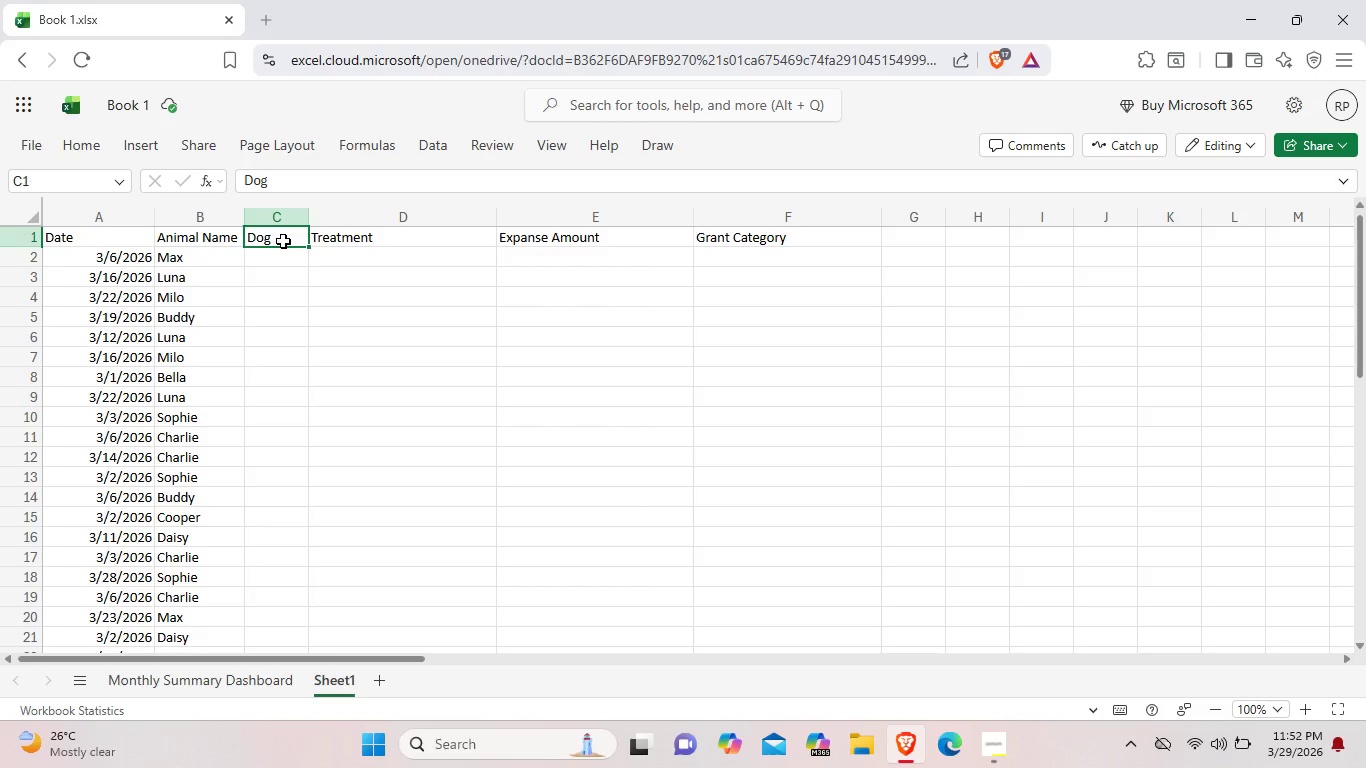 
double_click([283, 241])
 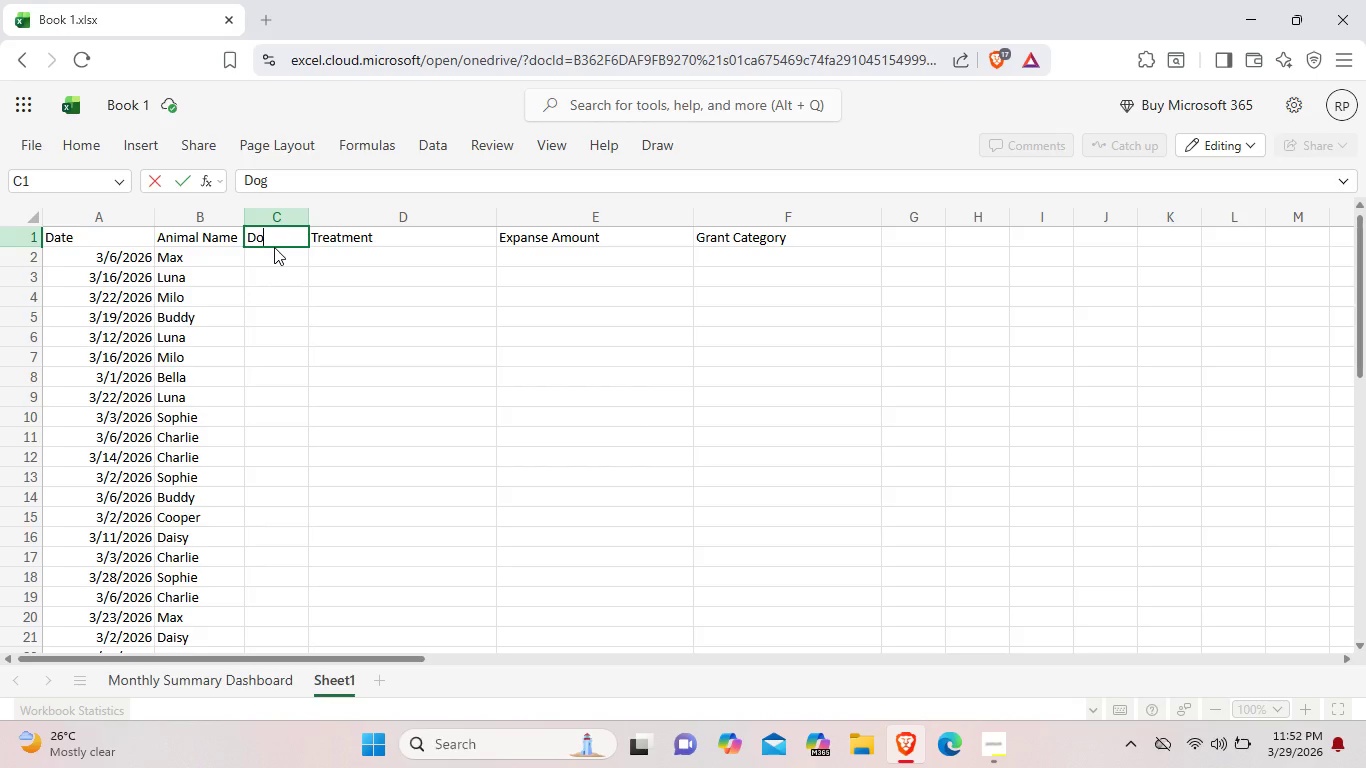 
key(Backspace)
key(Backspace)
key(Backspace)
type(Species)
 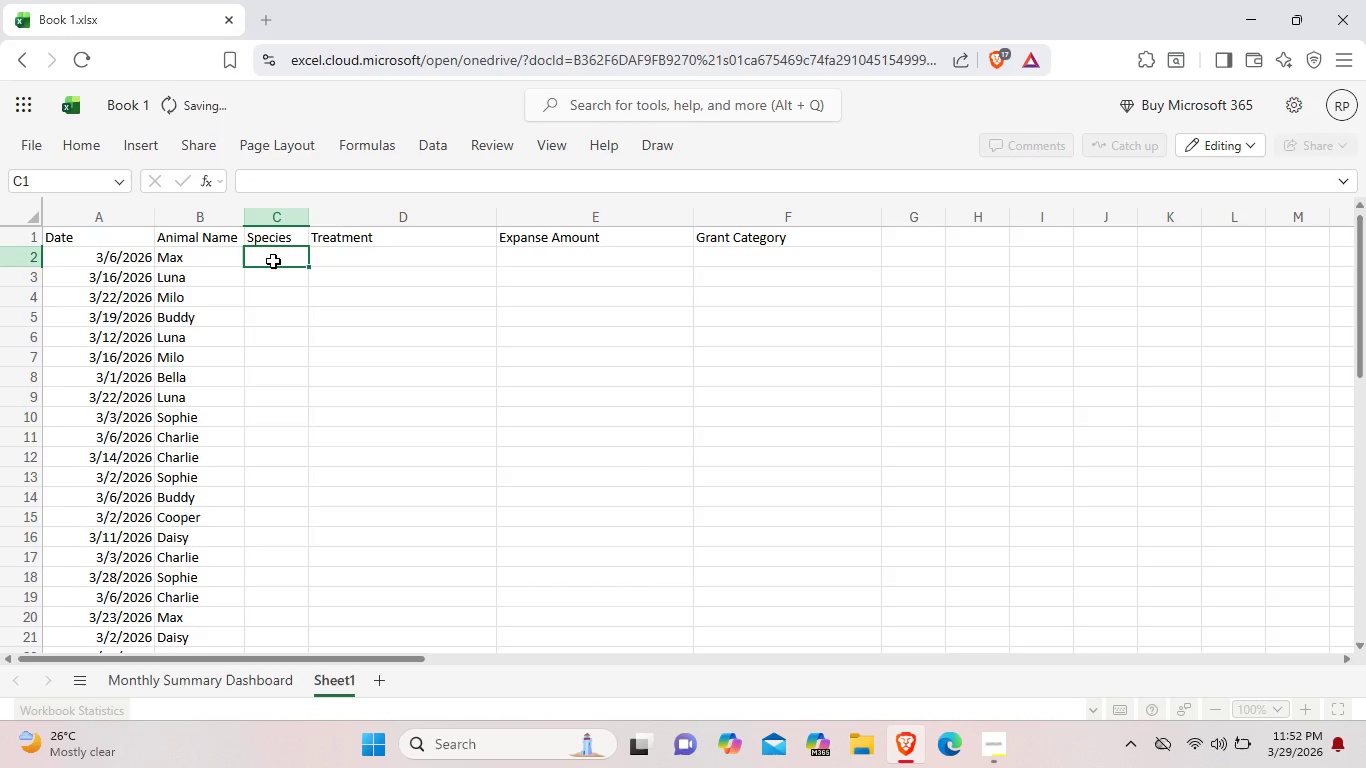 
double_click([273, 261])
 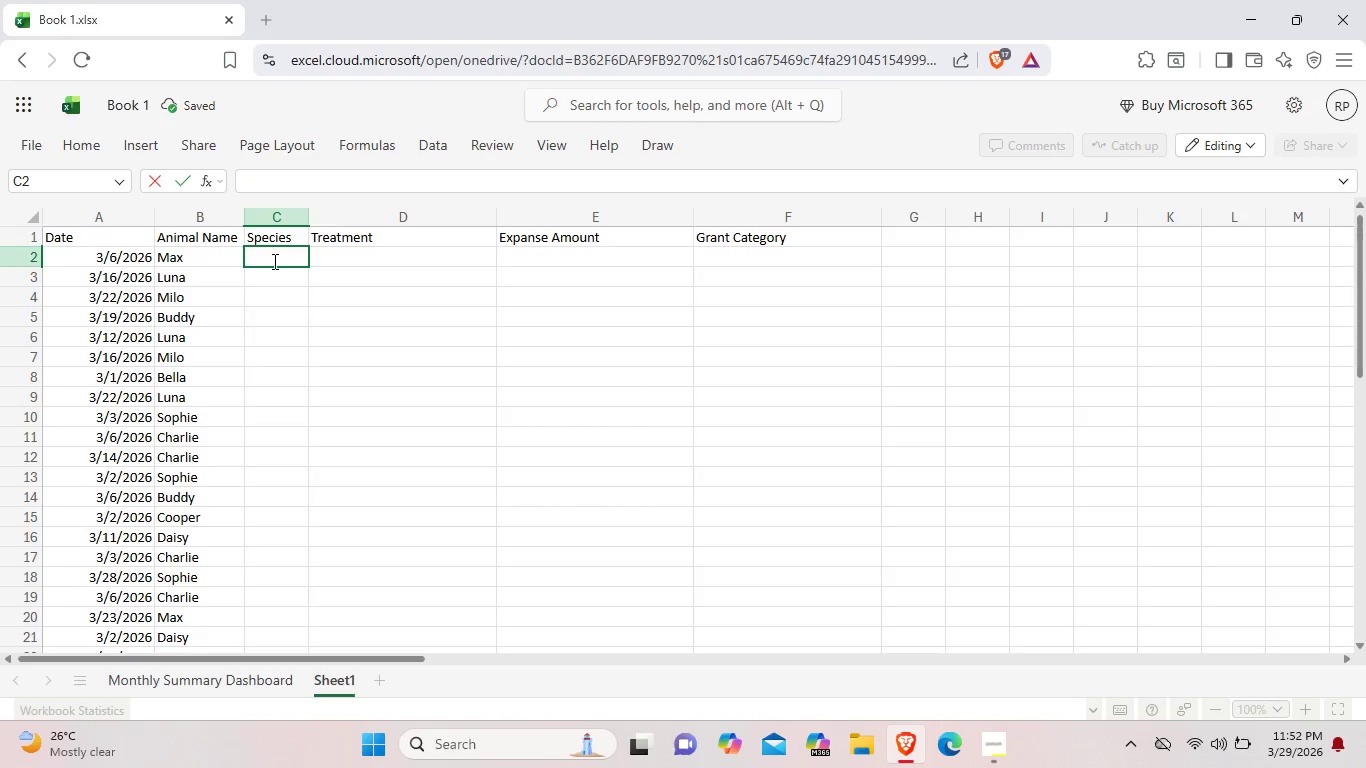 
type(Dog)
 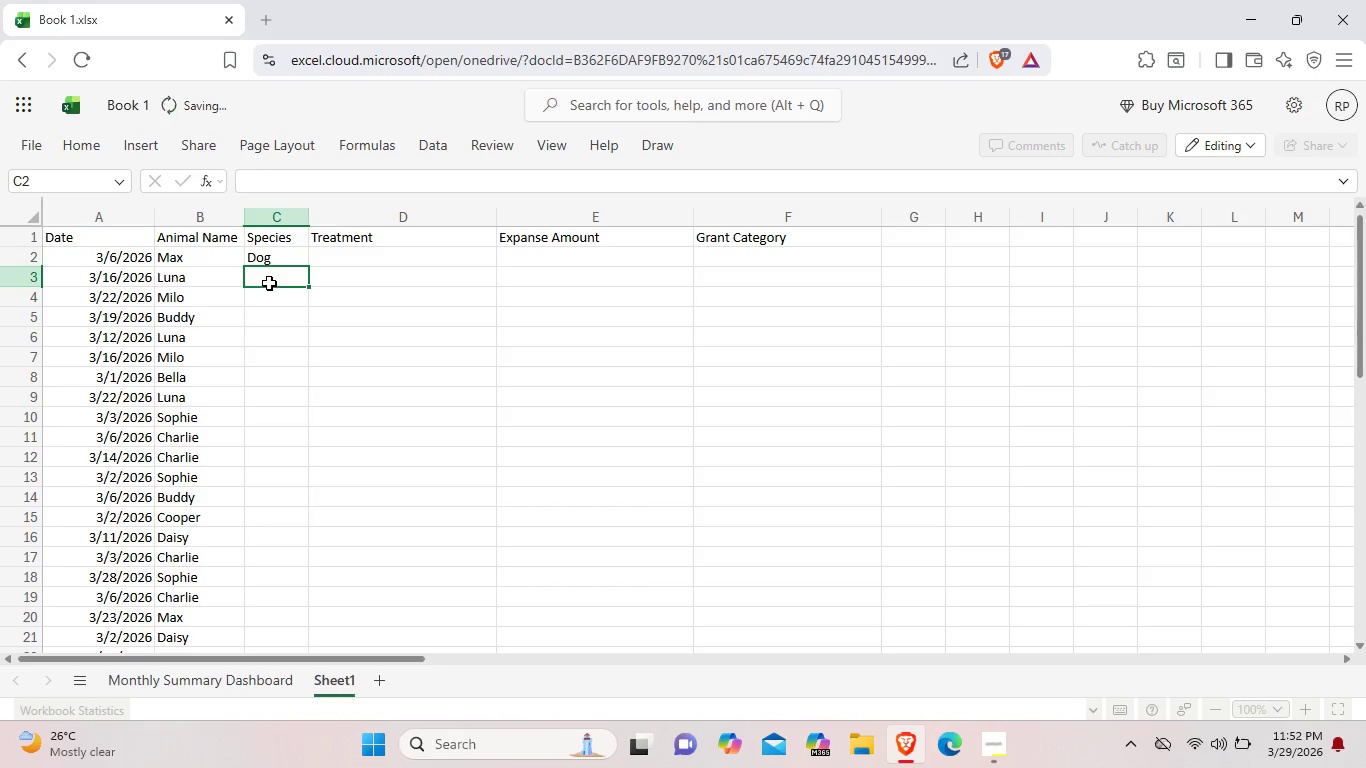 
left_click([267, 284])
 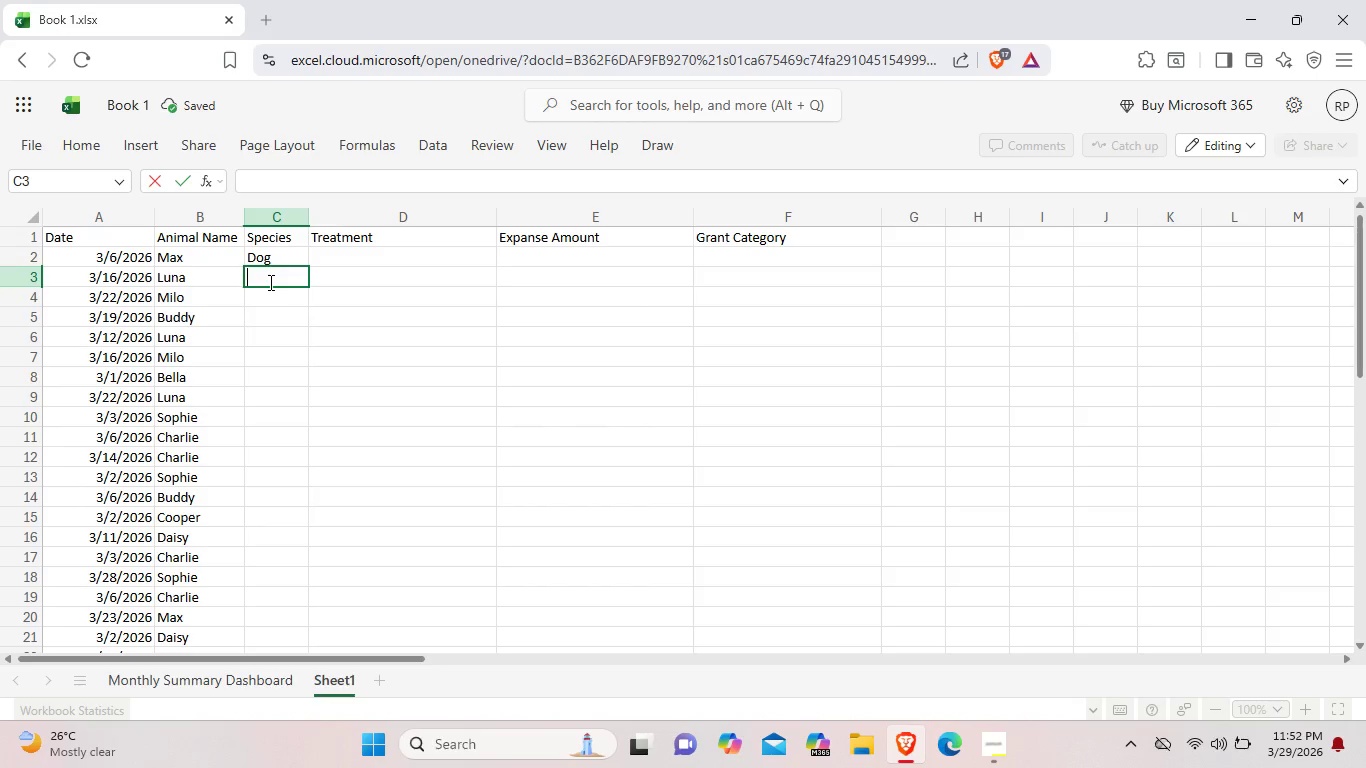 
key(Shift+ShiftLeft)
 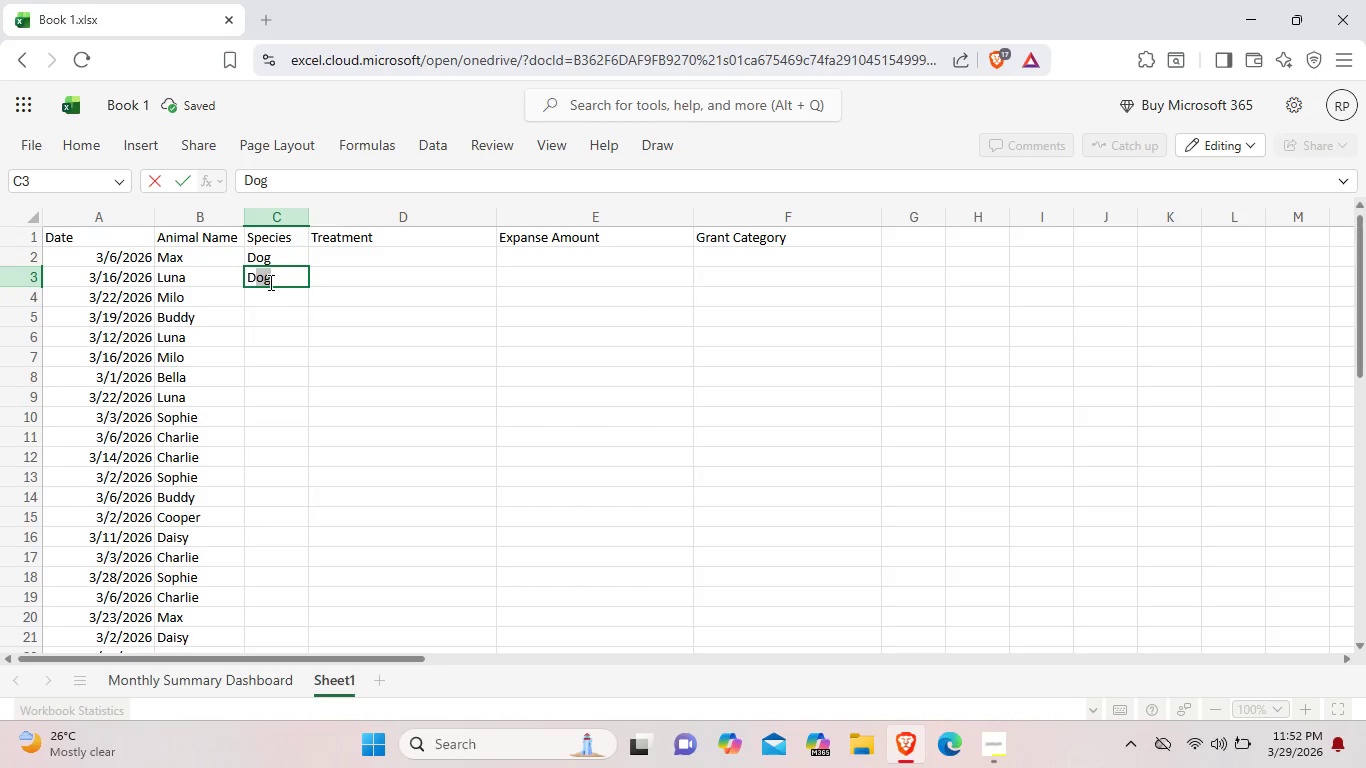 
key(Shift+D)
 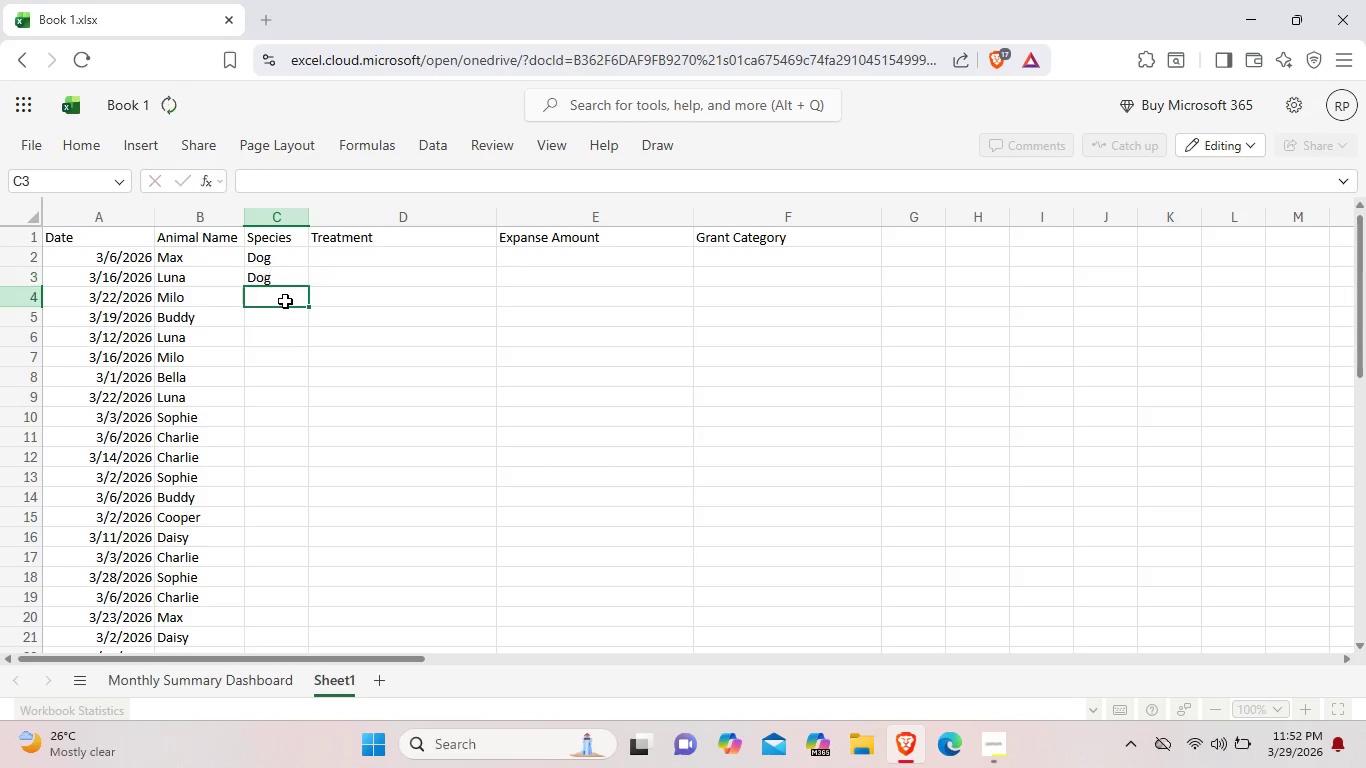 
double_click([285, 301])
 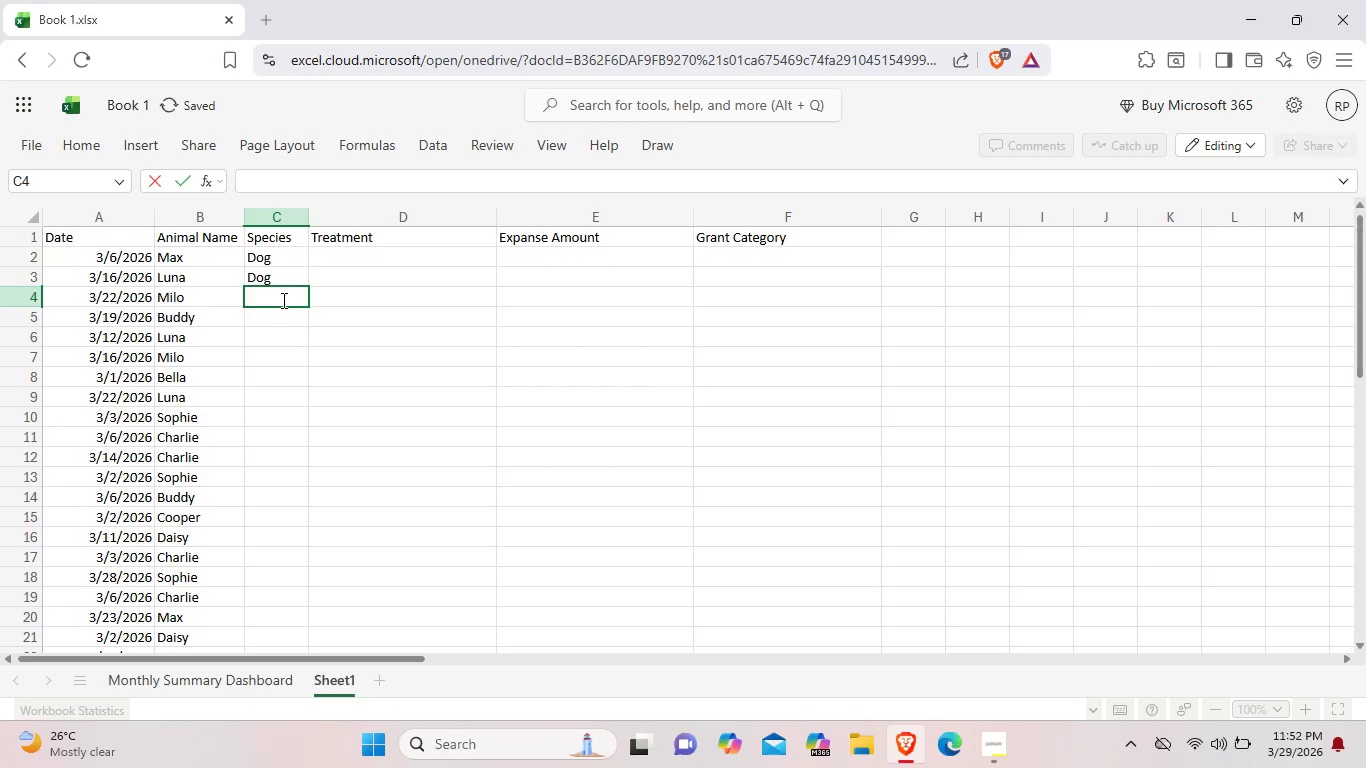 
type(Cat)
 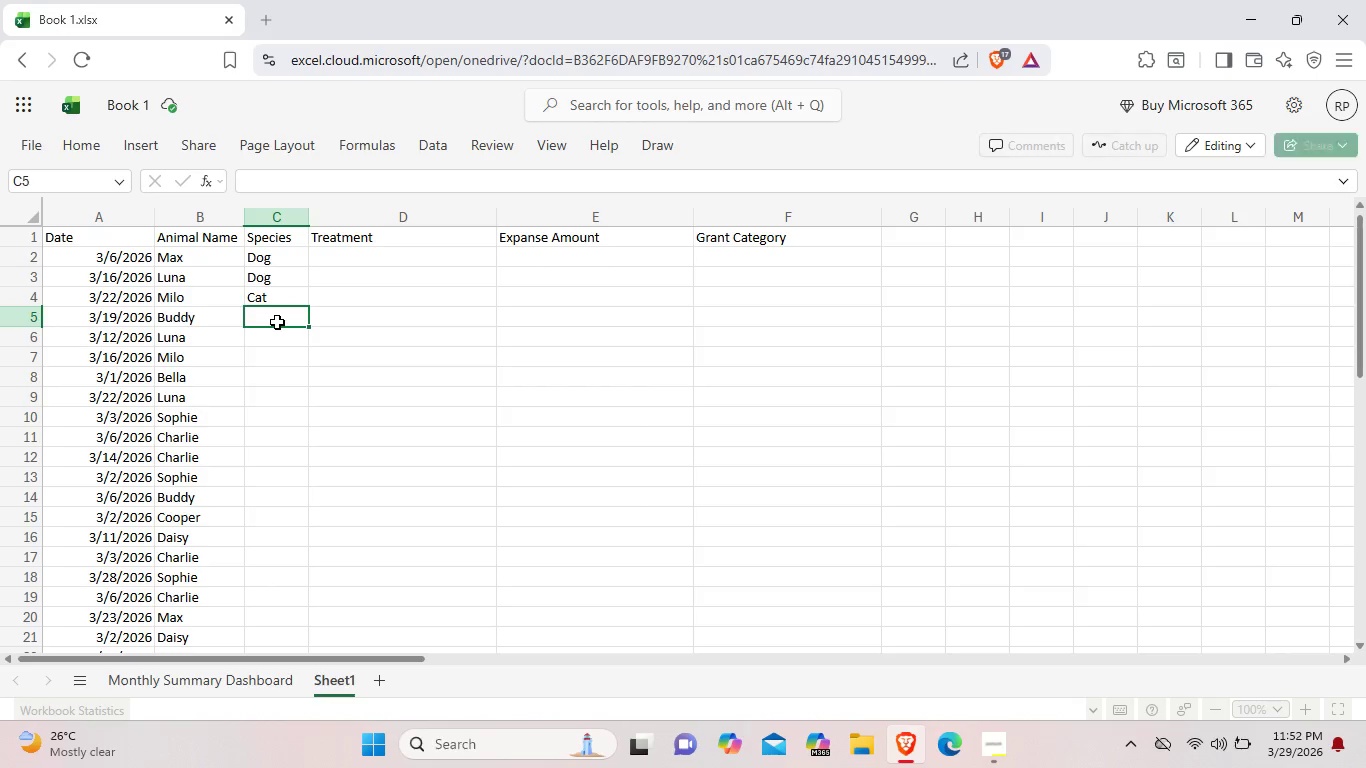 
type(Do)
 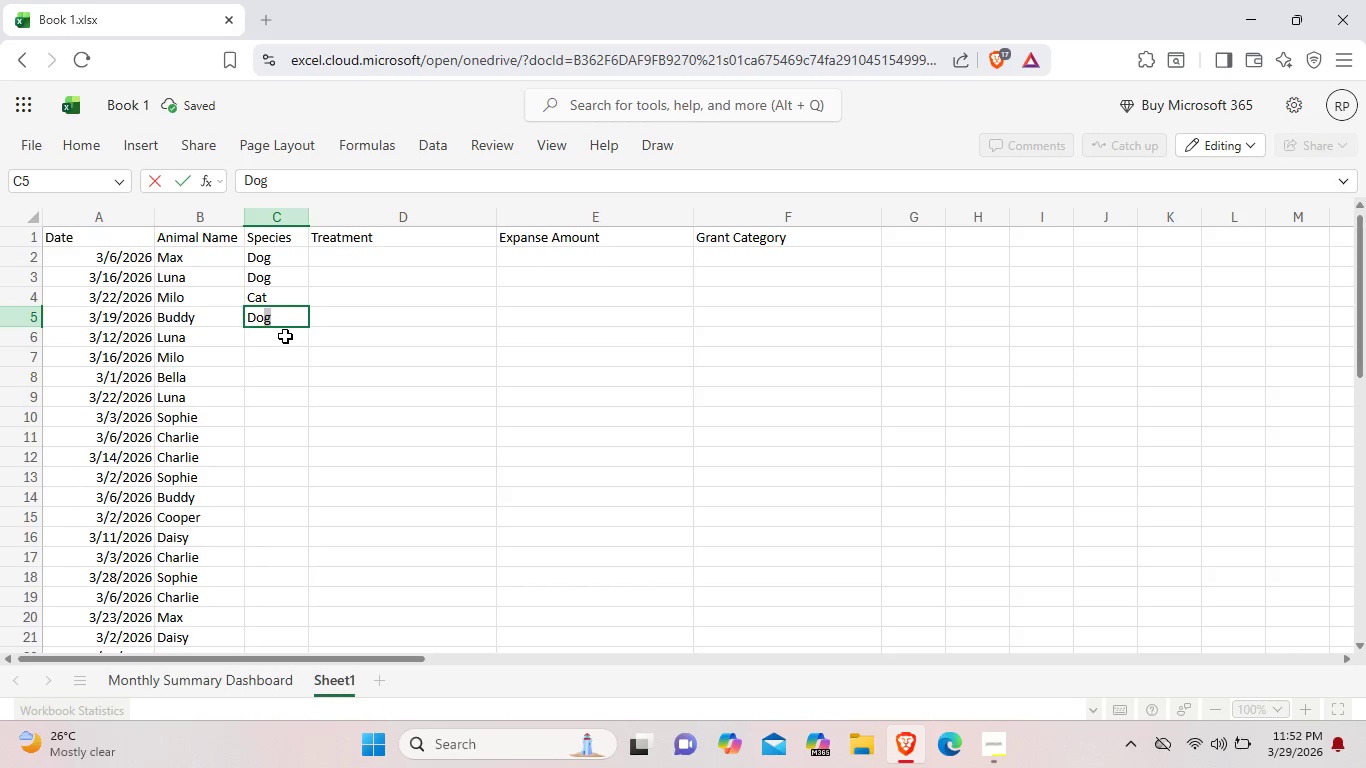 
left_click([285, 336])
 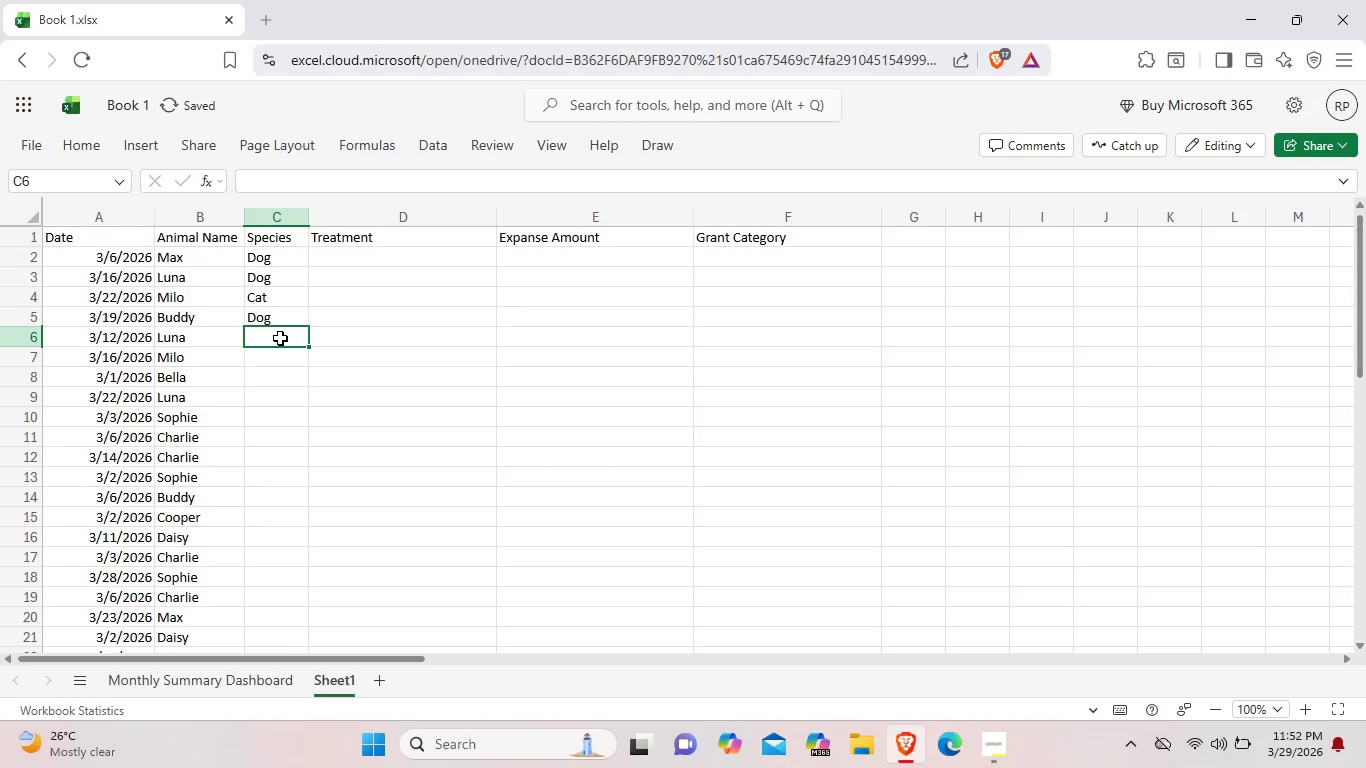 
type(Dig)
 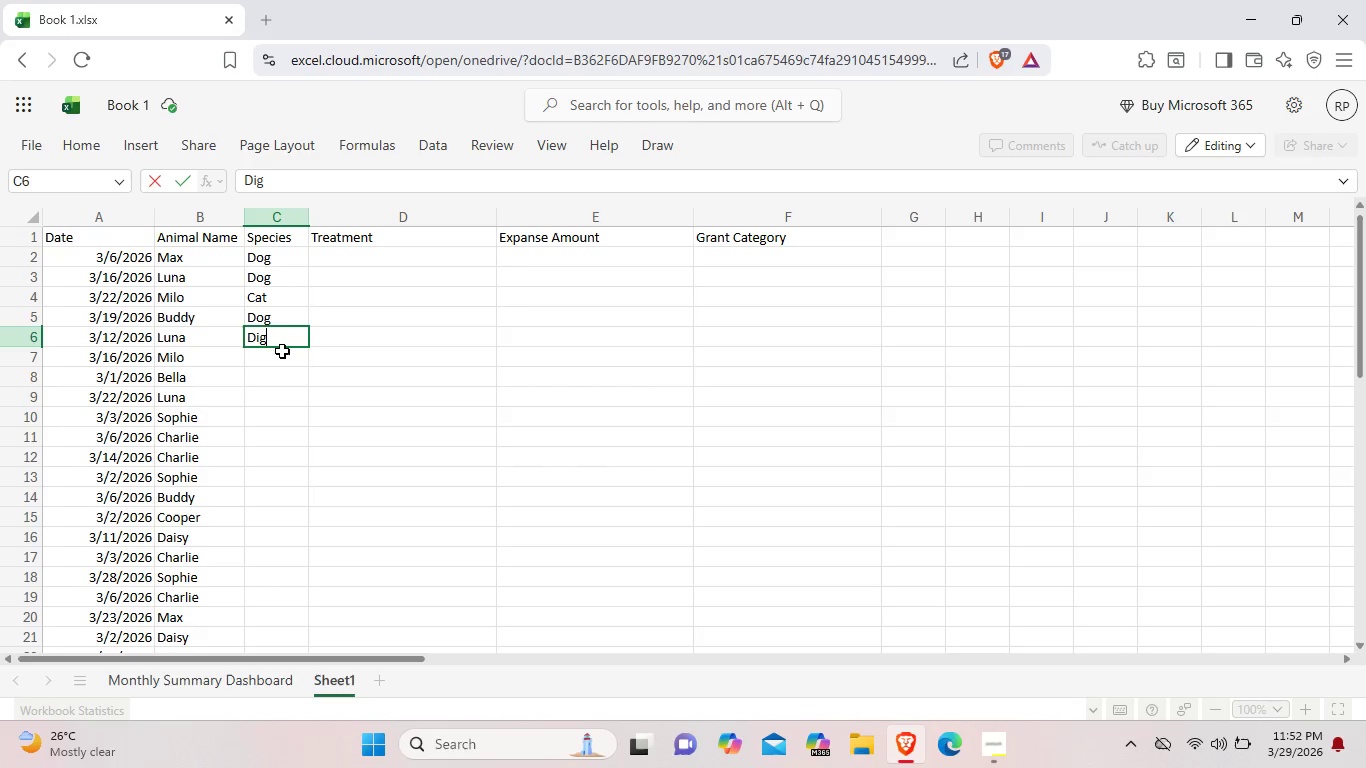 
wait(7.19)
 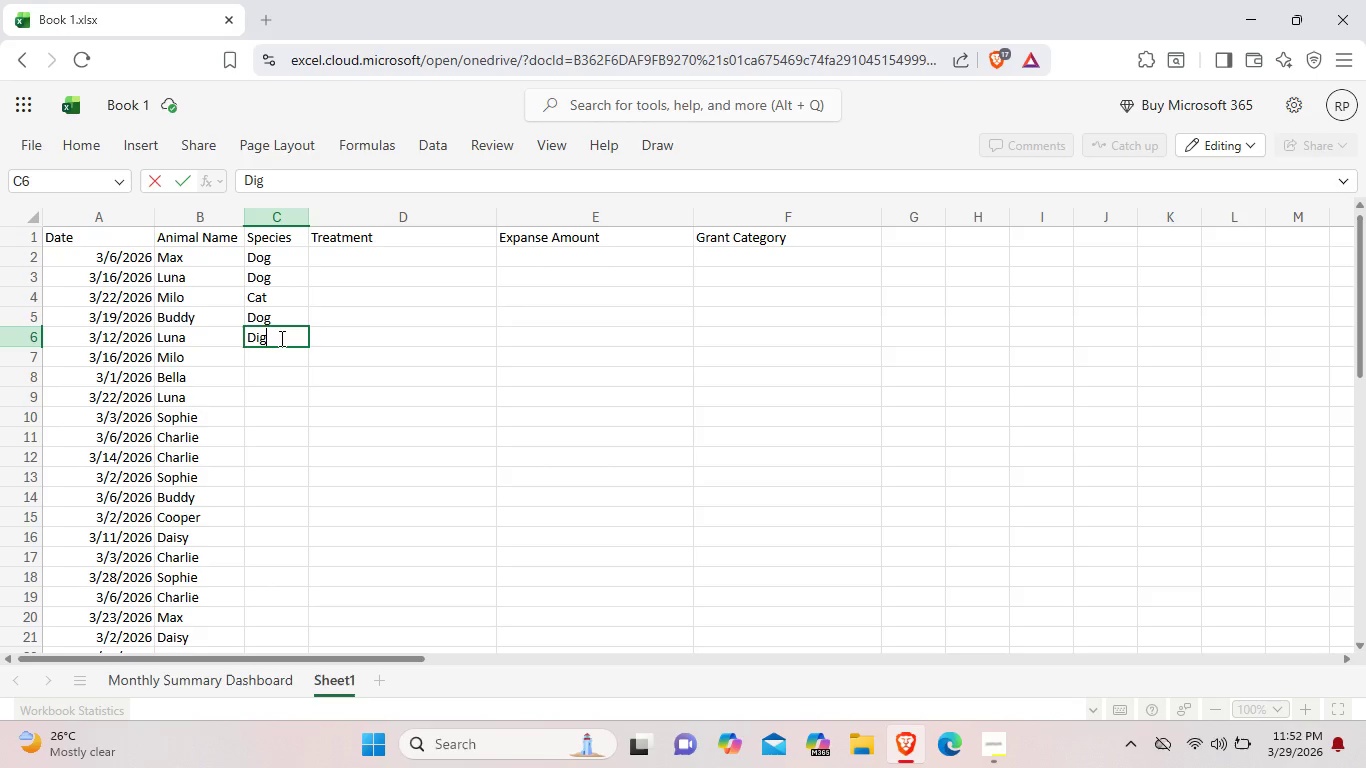 
key(Backspace)
key(Backspace)
type(og)
 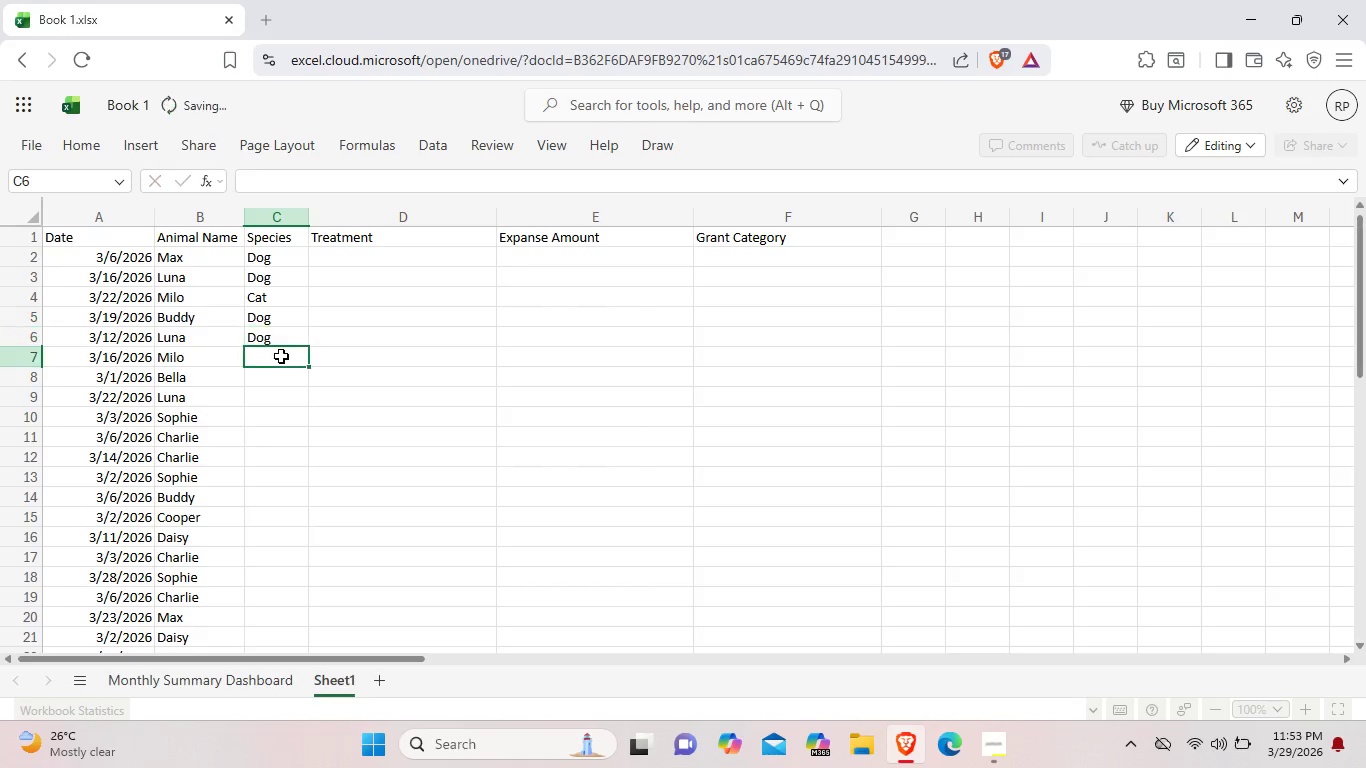 
left_click_drag(start_coordinate=[281, 356], to_coordinate=[274, 356])
 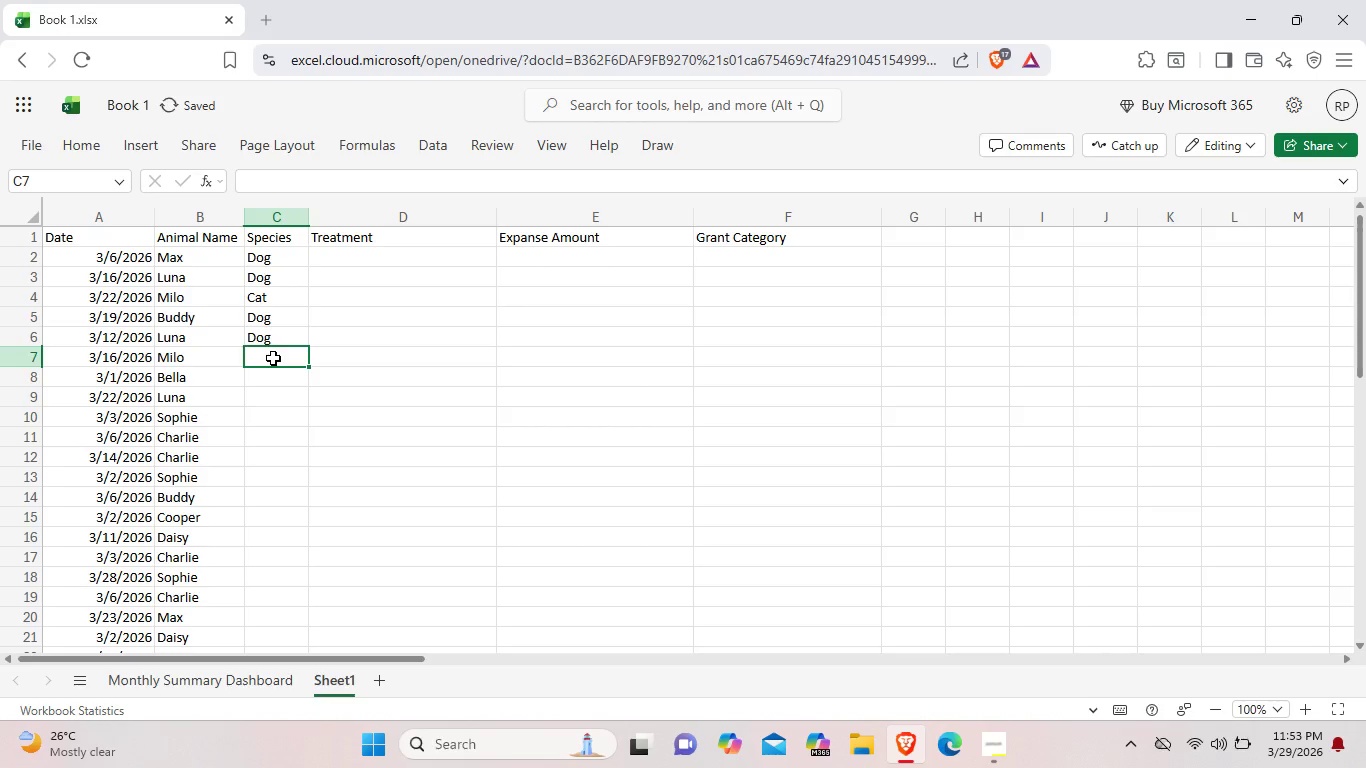 
left_click([273, 358])
 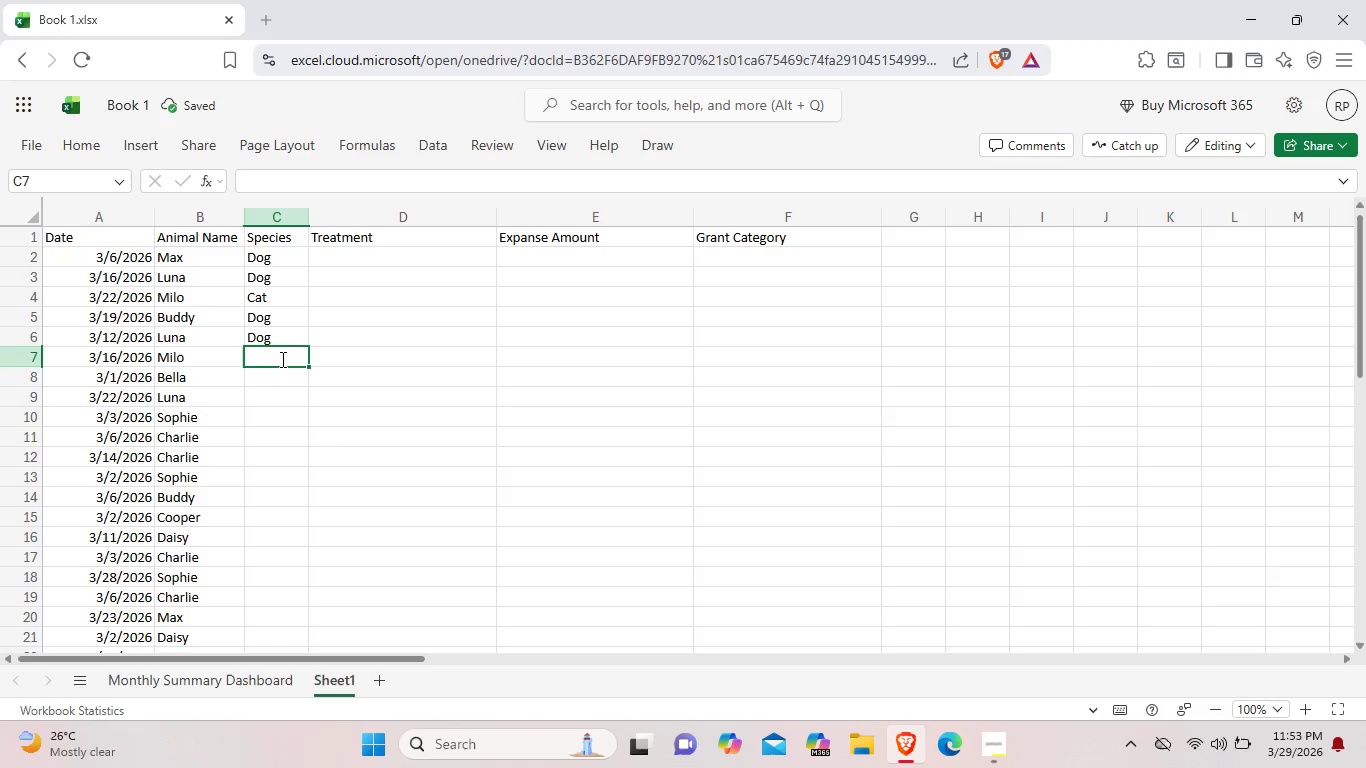 
double_click([281, 359])
 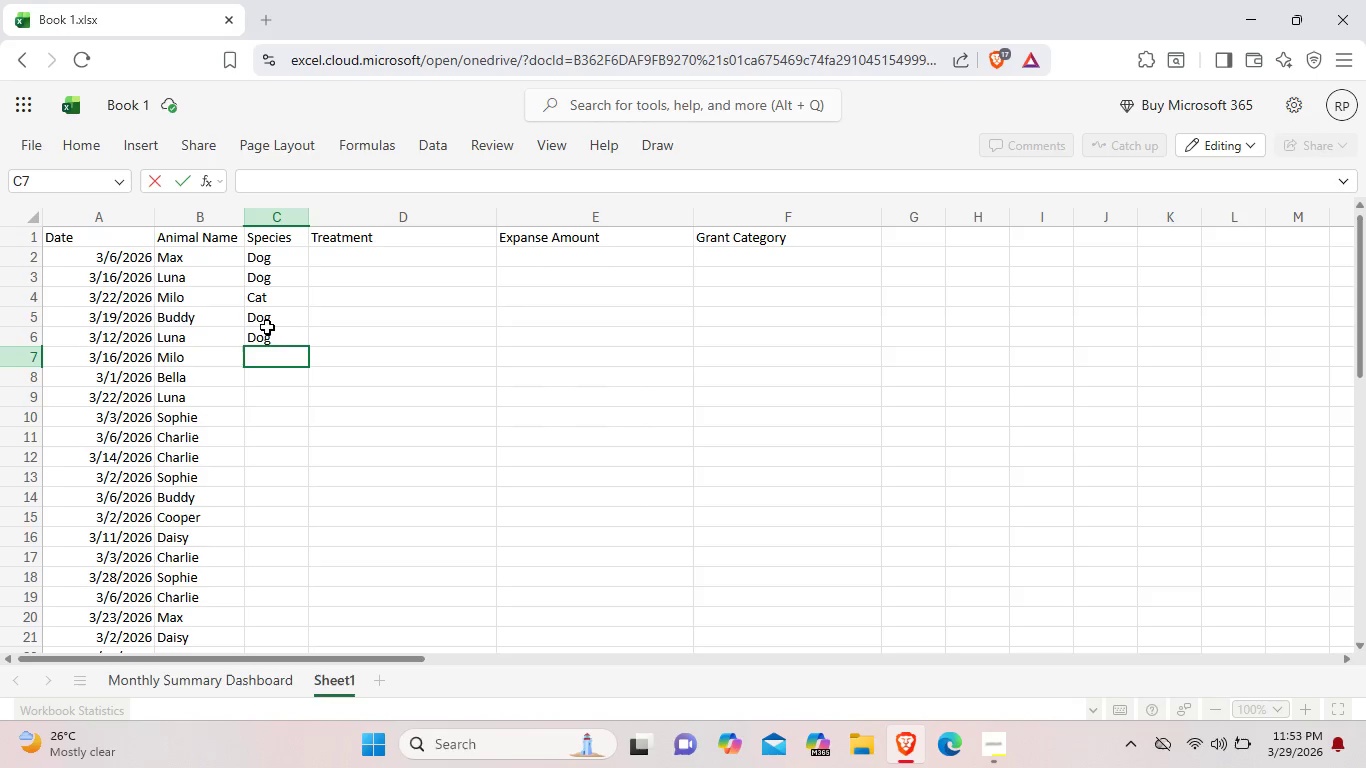 
key(Shift+ShiftLeft)
 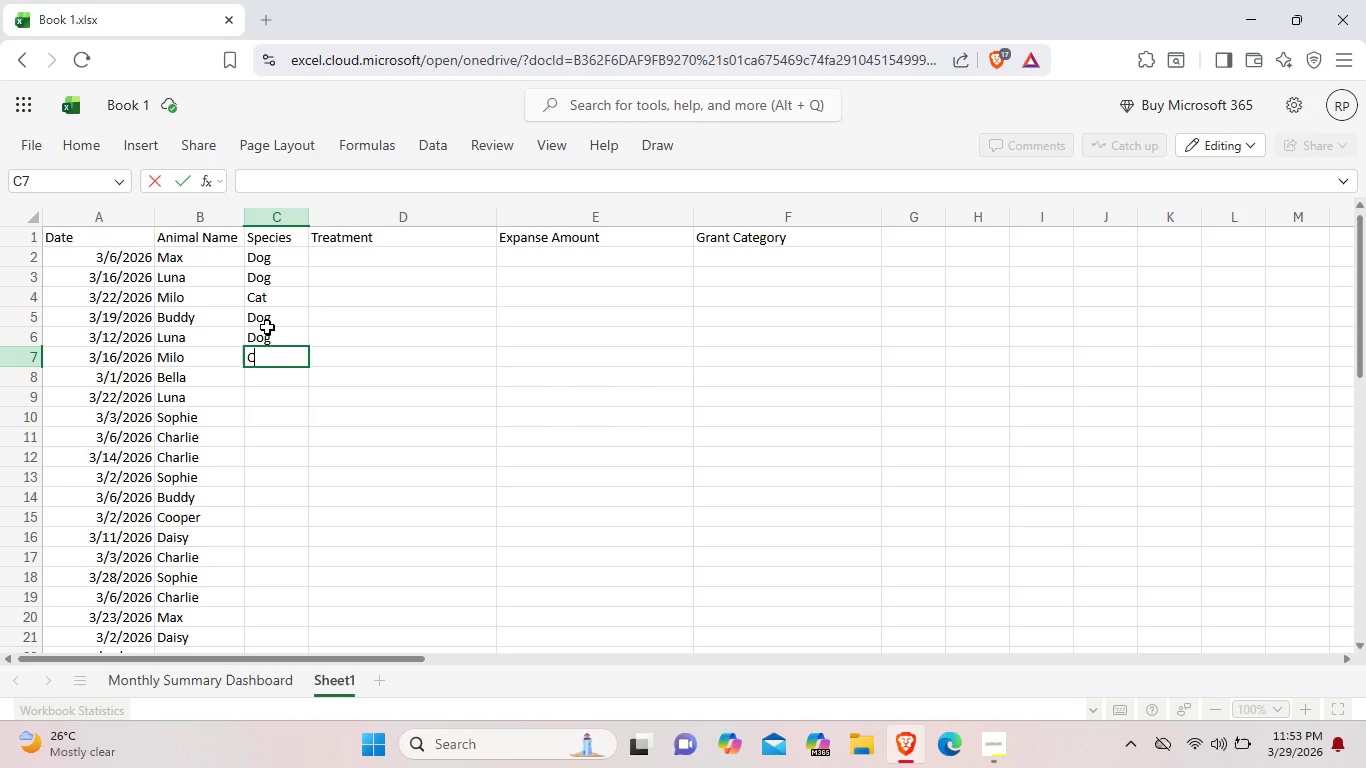 
key(Shift+ShiftLeft)
 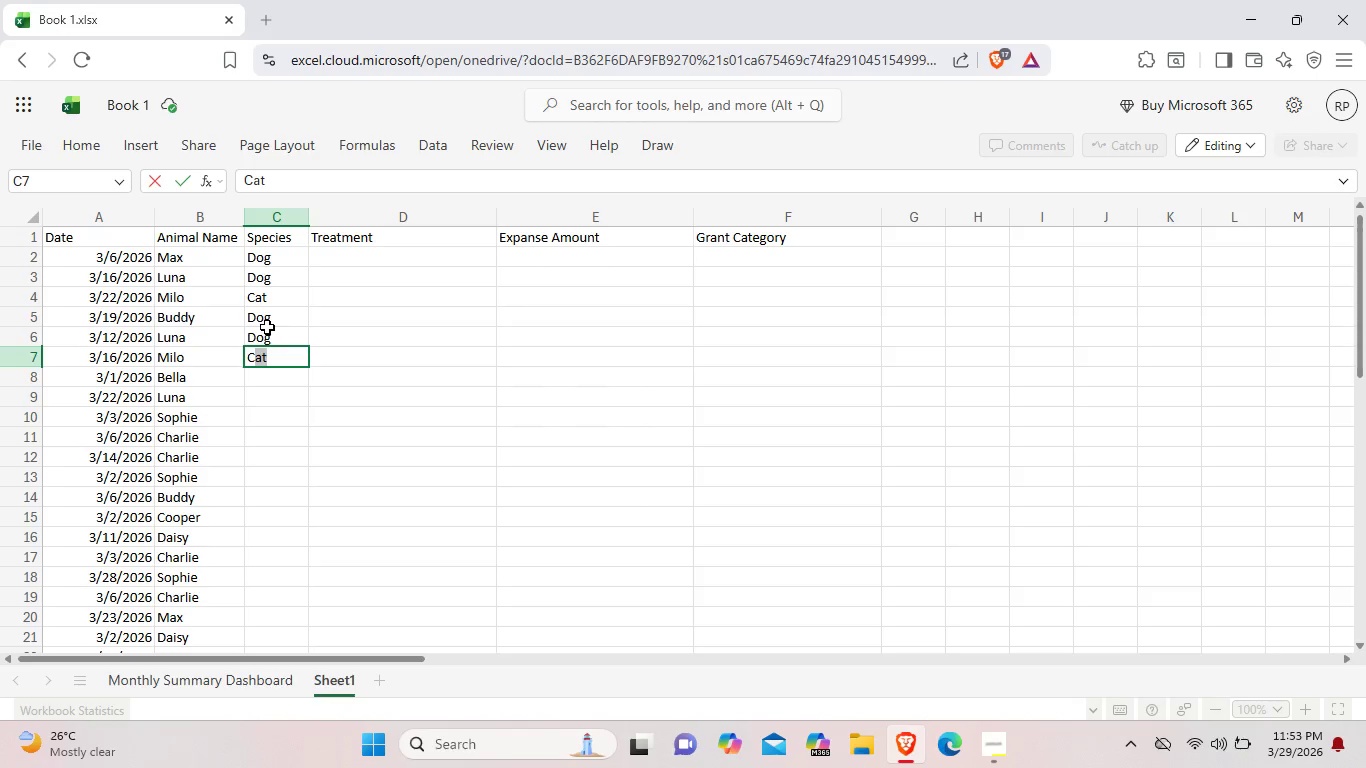 
key(Shift+C)
 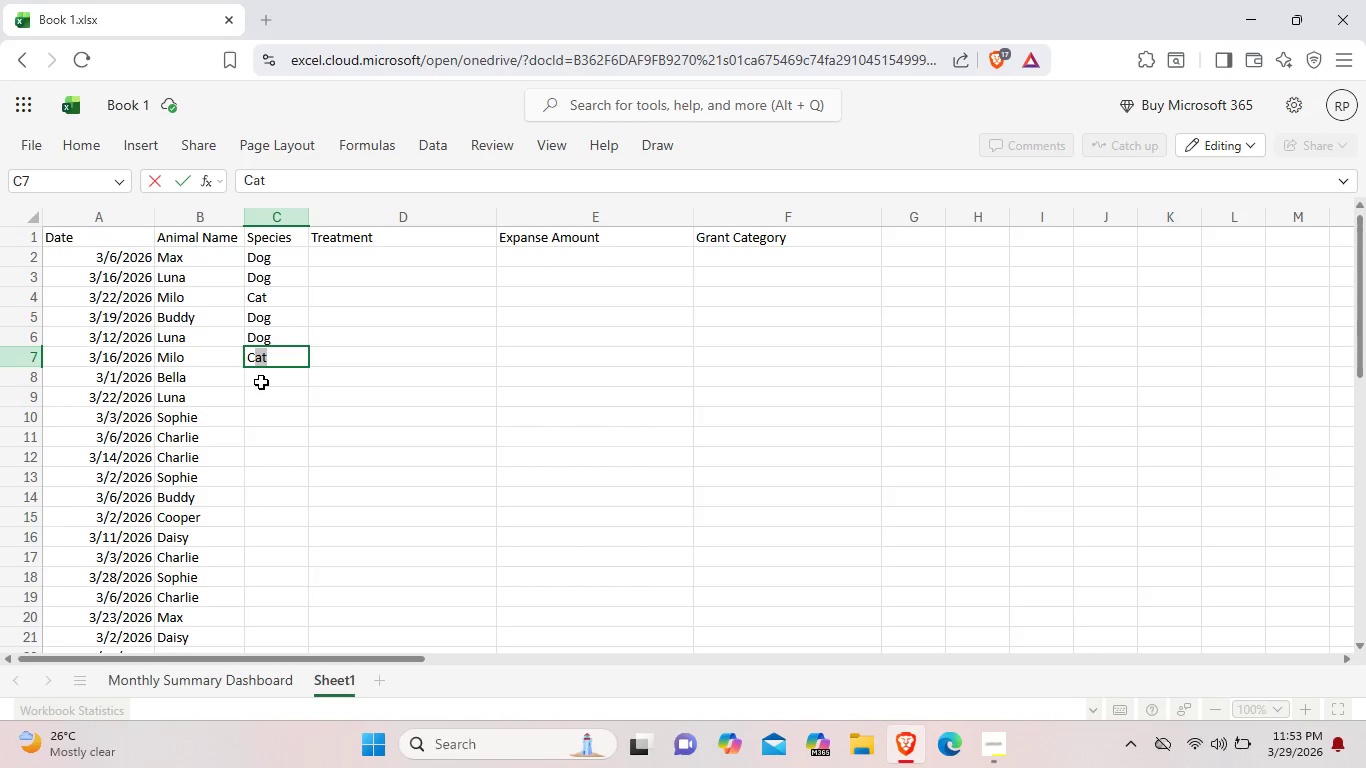 
left_click([261, 382])
 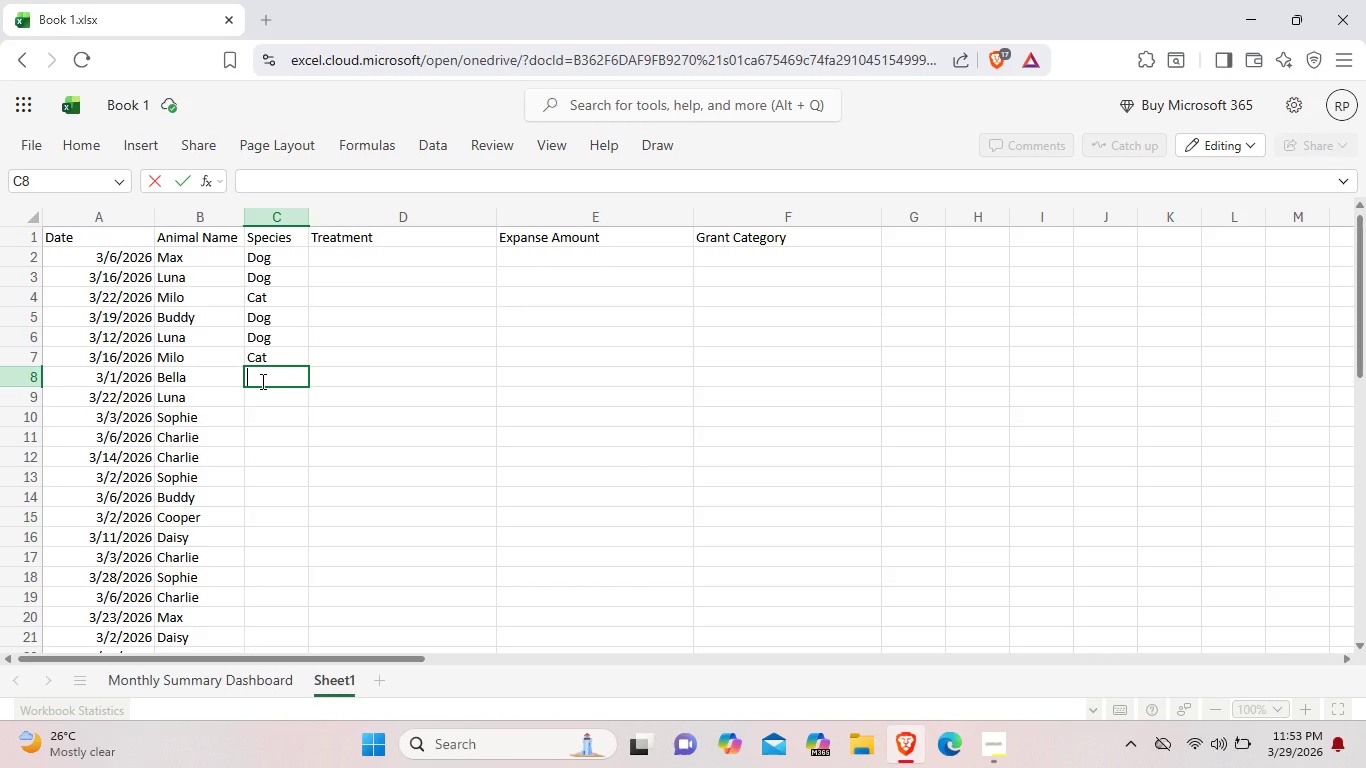 
type(Cat)
 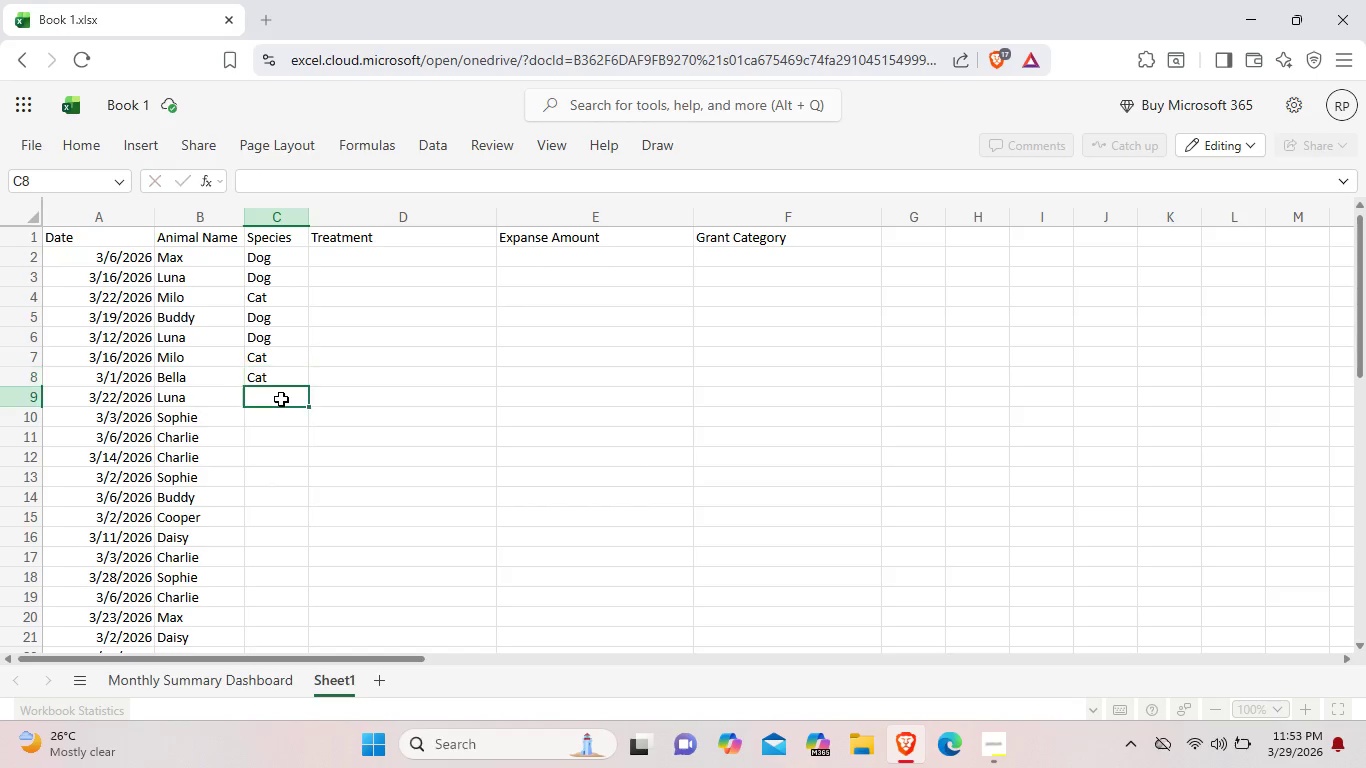 
double_click([281, 399])
 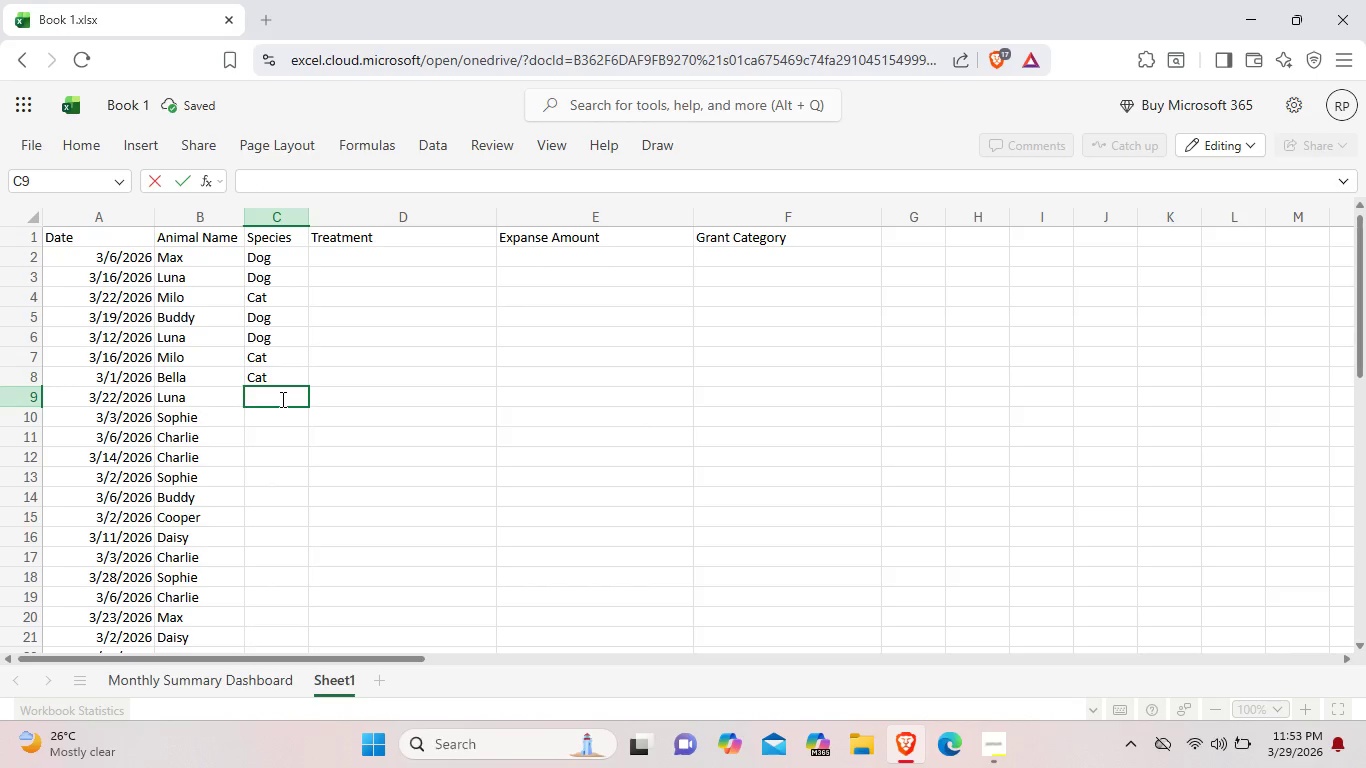 
type(Dog)
 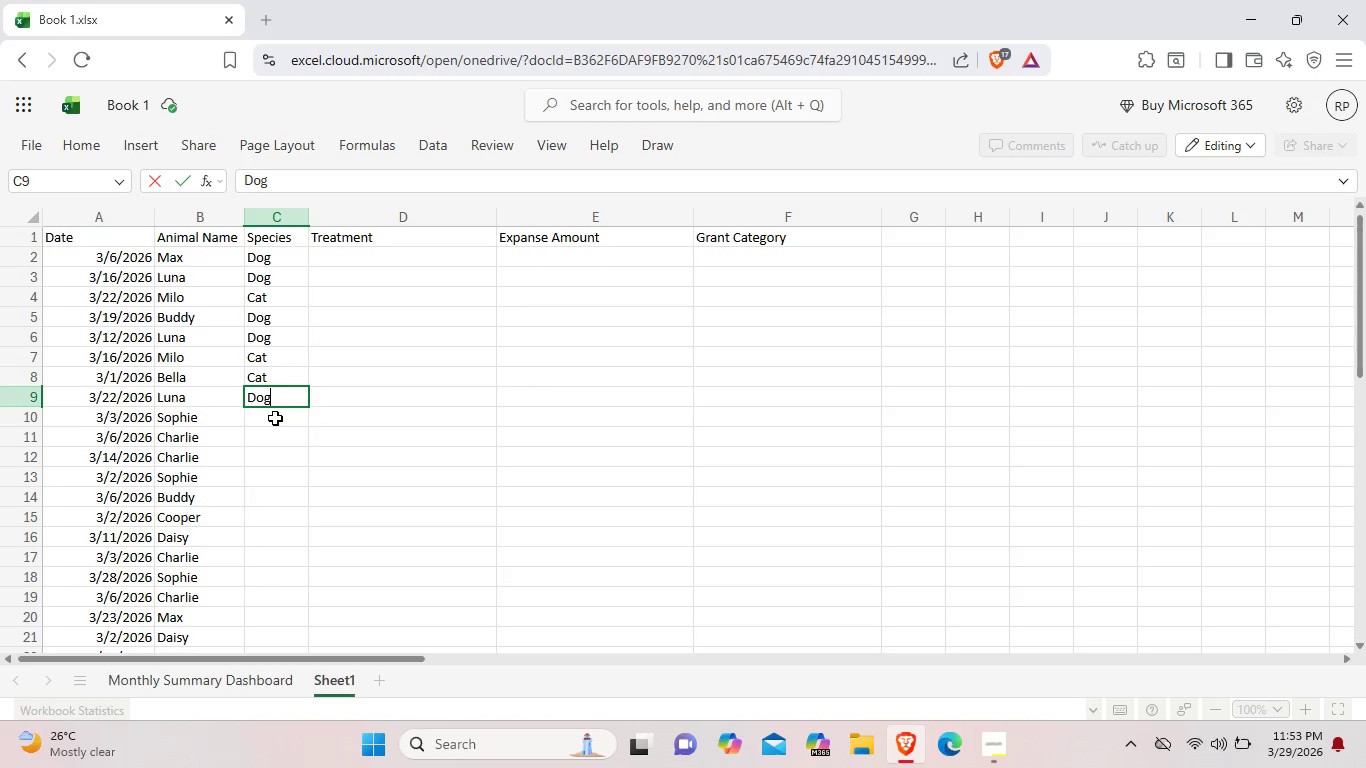 
left_click_drag(start_coordinate=[275, 418], to_coordinate=[275, 411])
 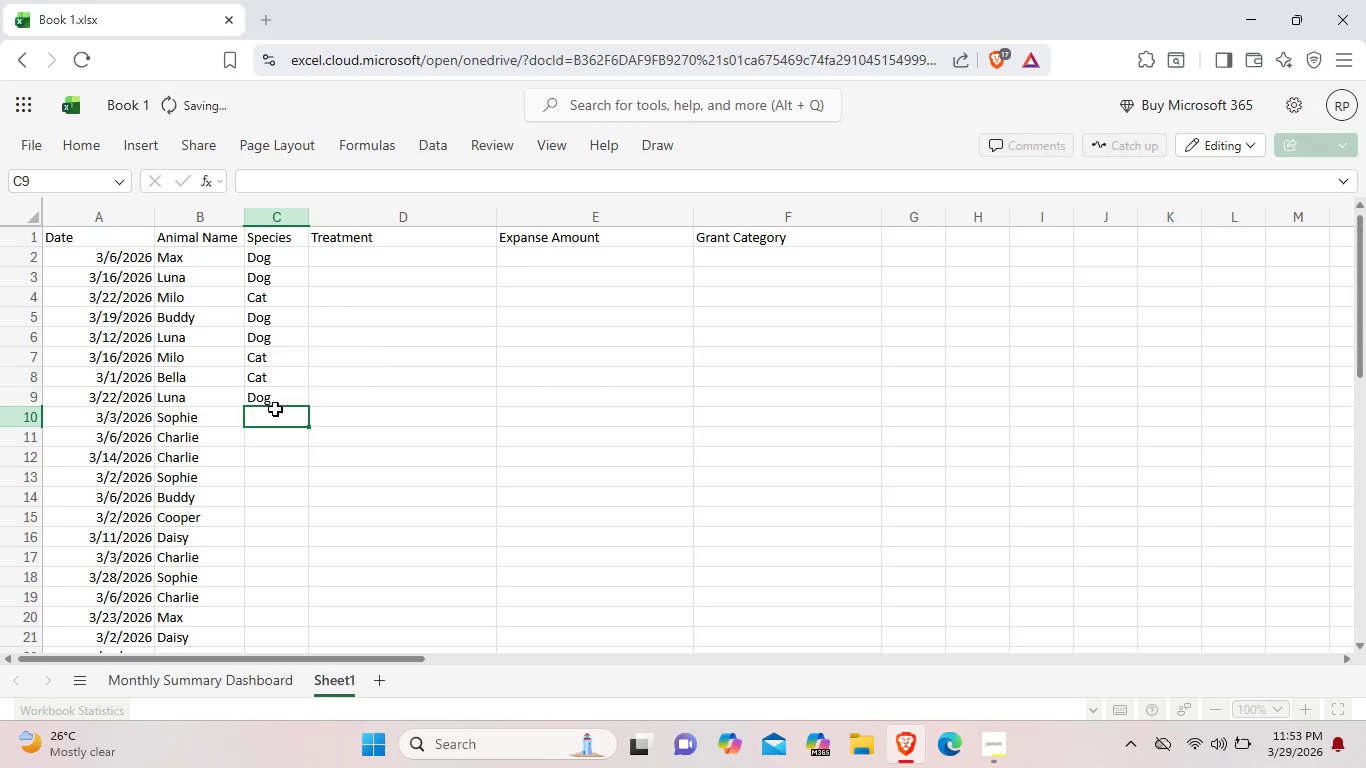 
double_click([275, 409])
 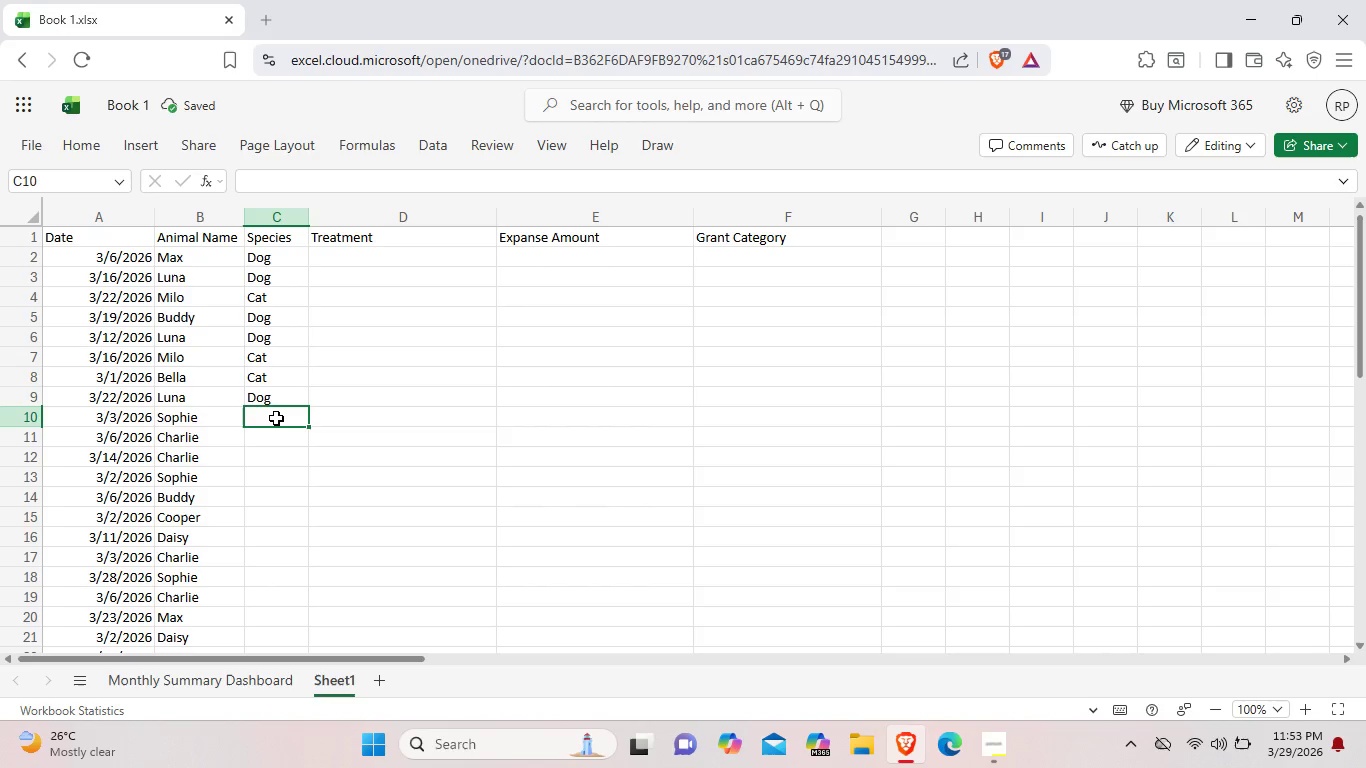 
left_click([276, 418])
 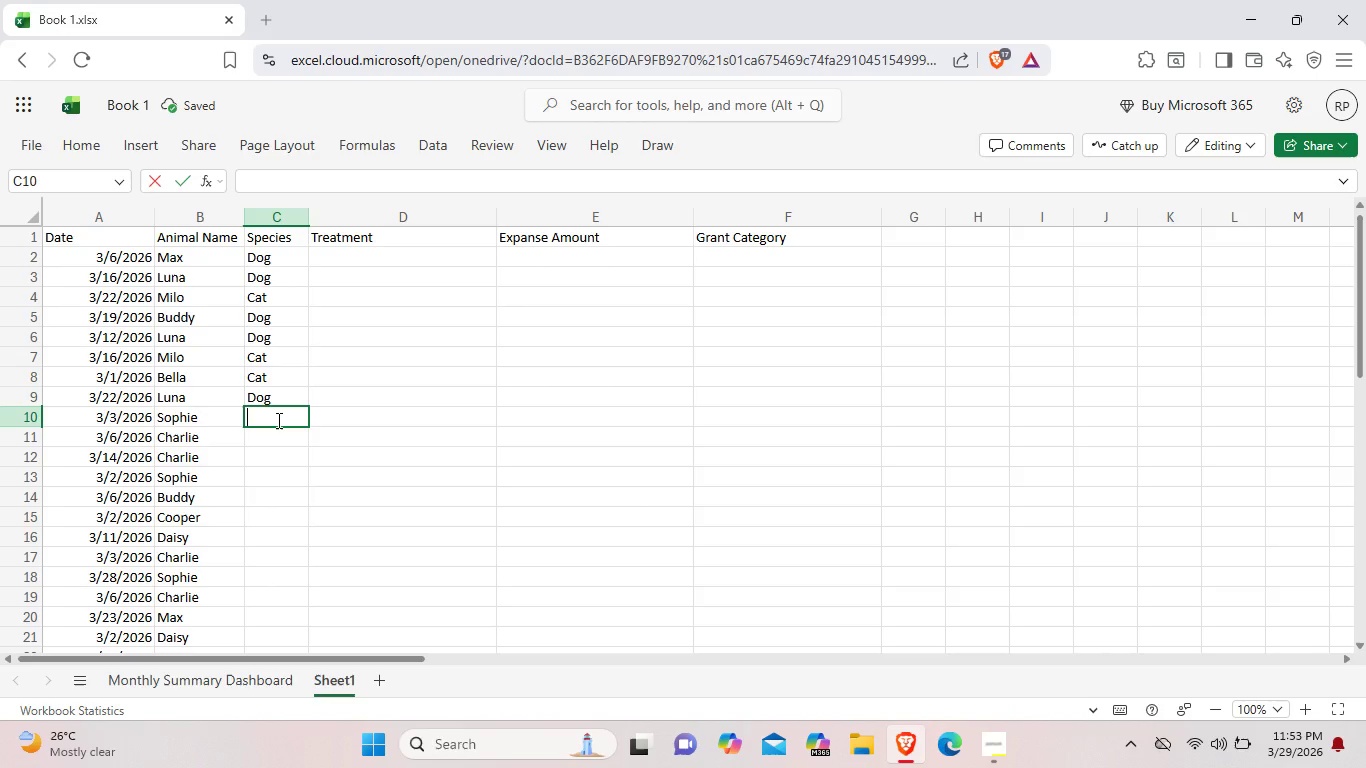 
double_click([277, 420])
 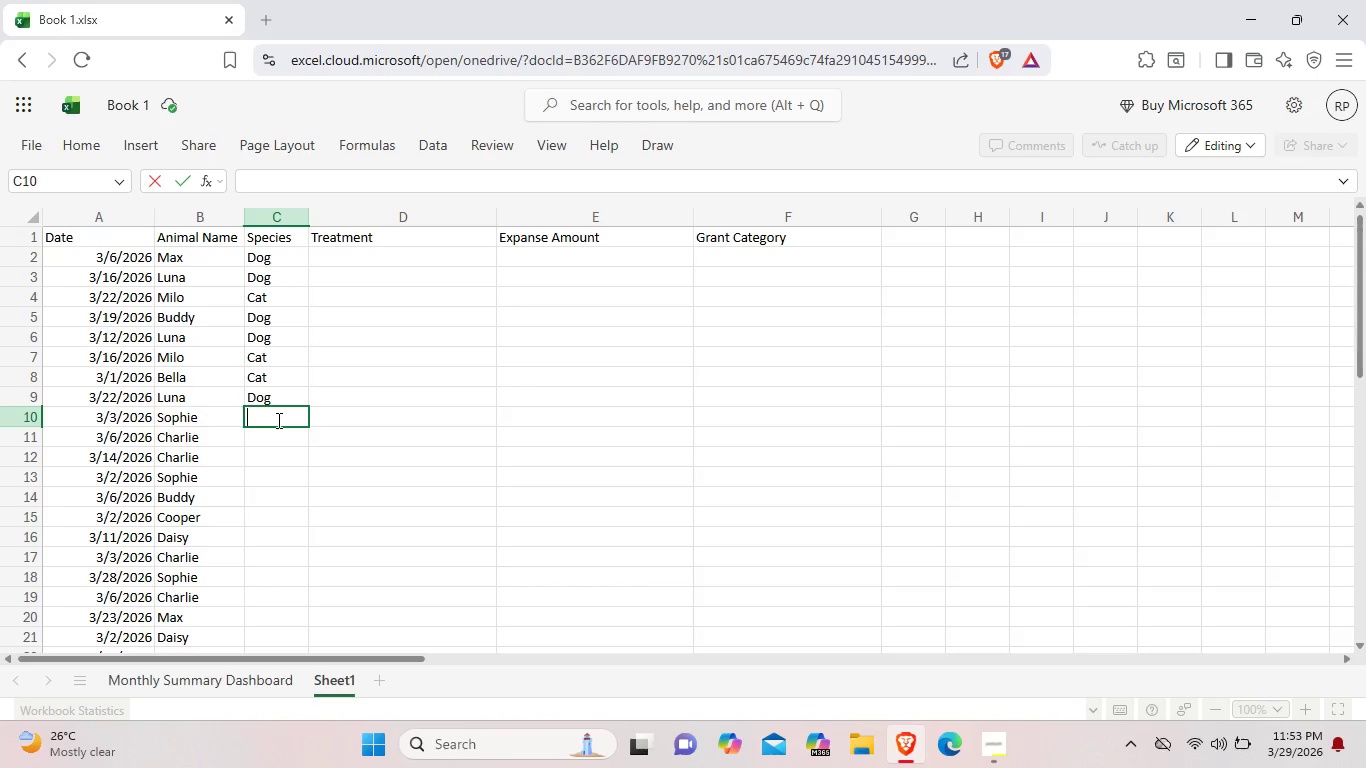 
wait(13.64)
 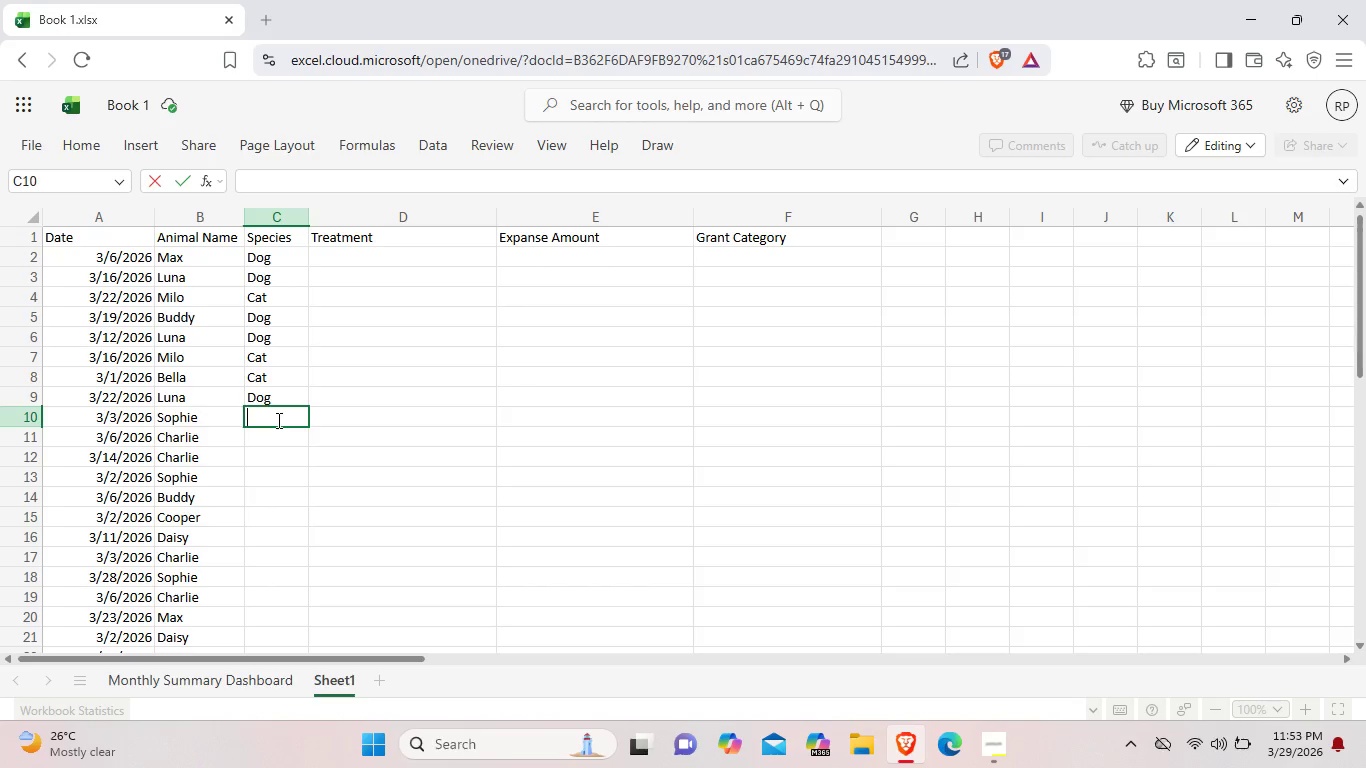 
type(ca)
 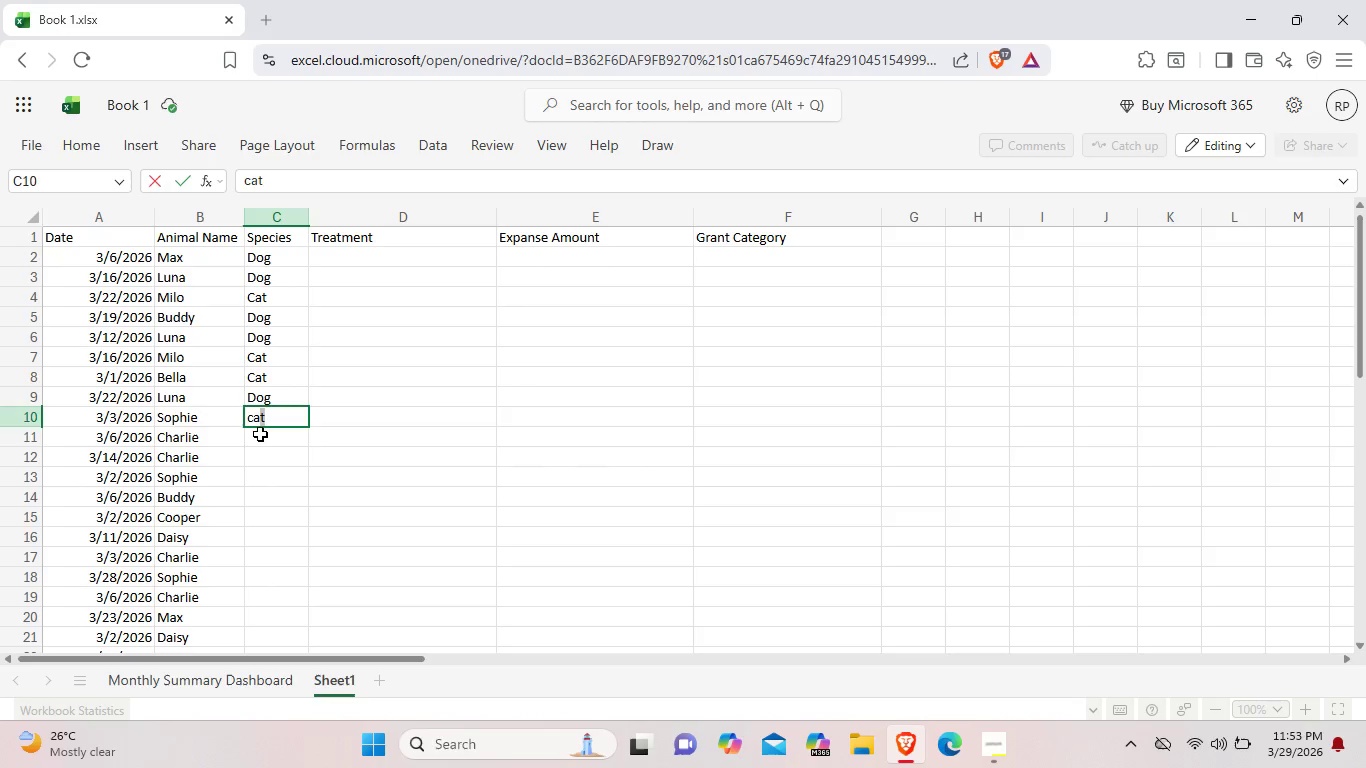 
left_click([260, 434])
 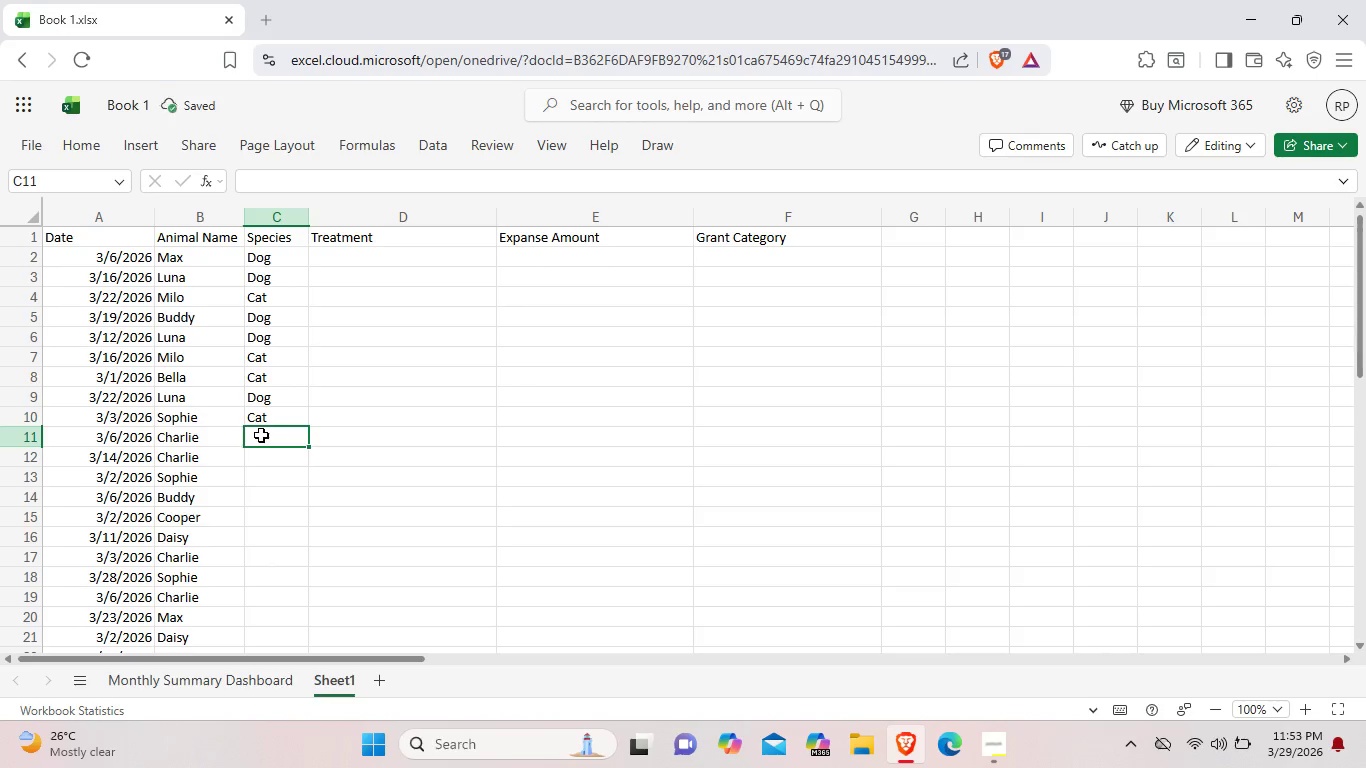 
double_click([261, 435])
 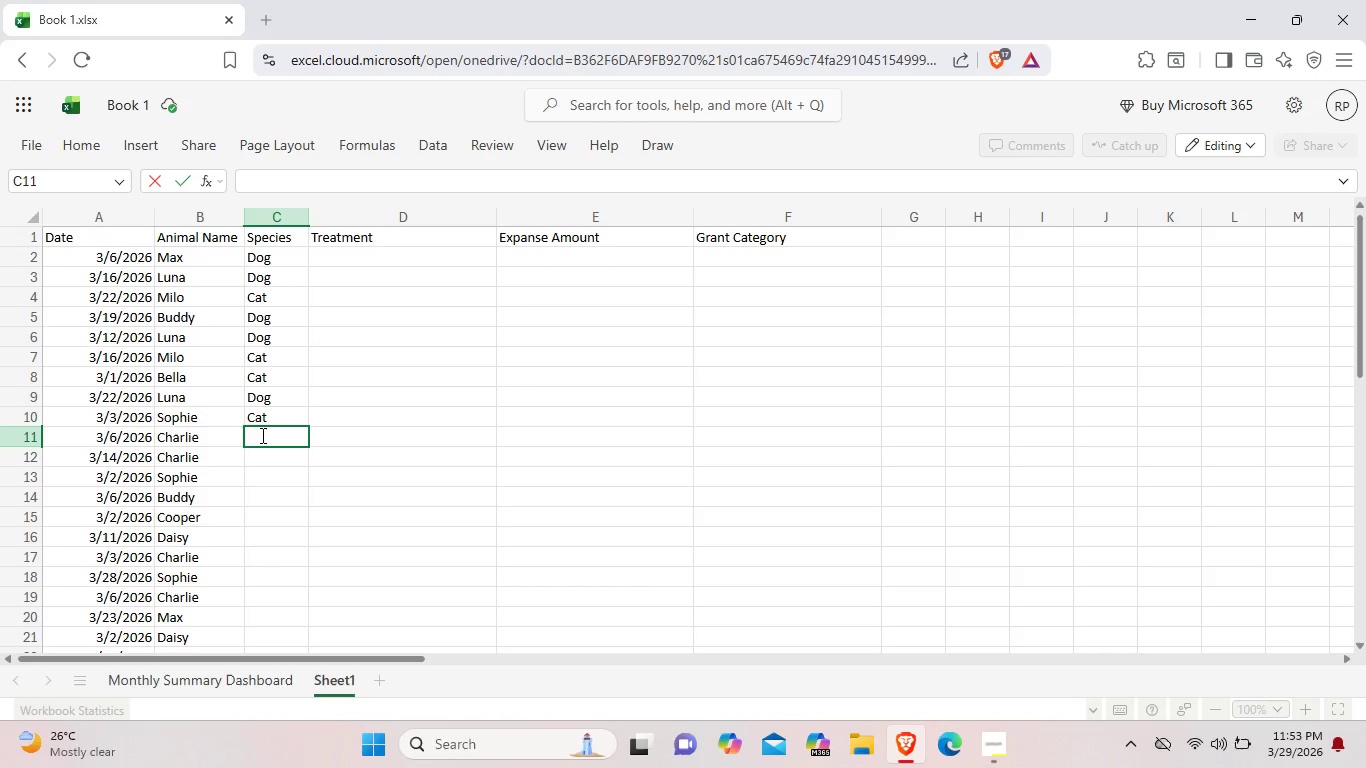 
wait(6.38)
 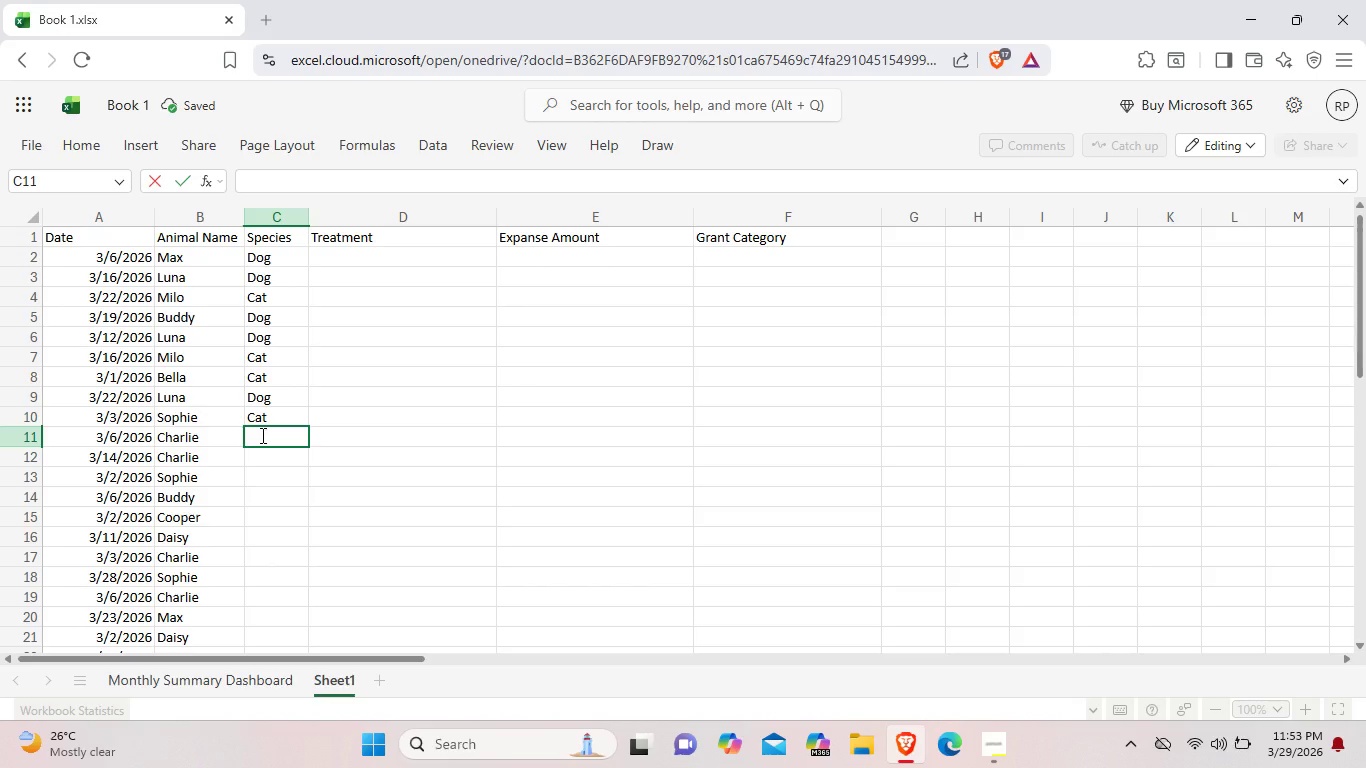 
key(Shift+ShiftLeft)
 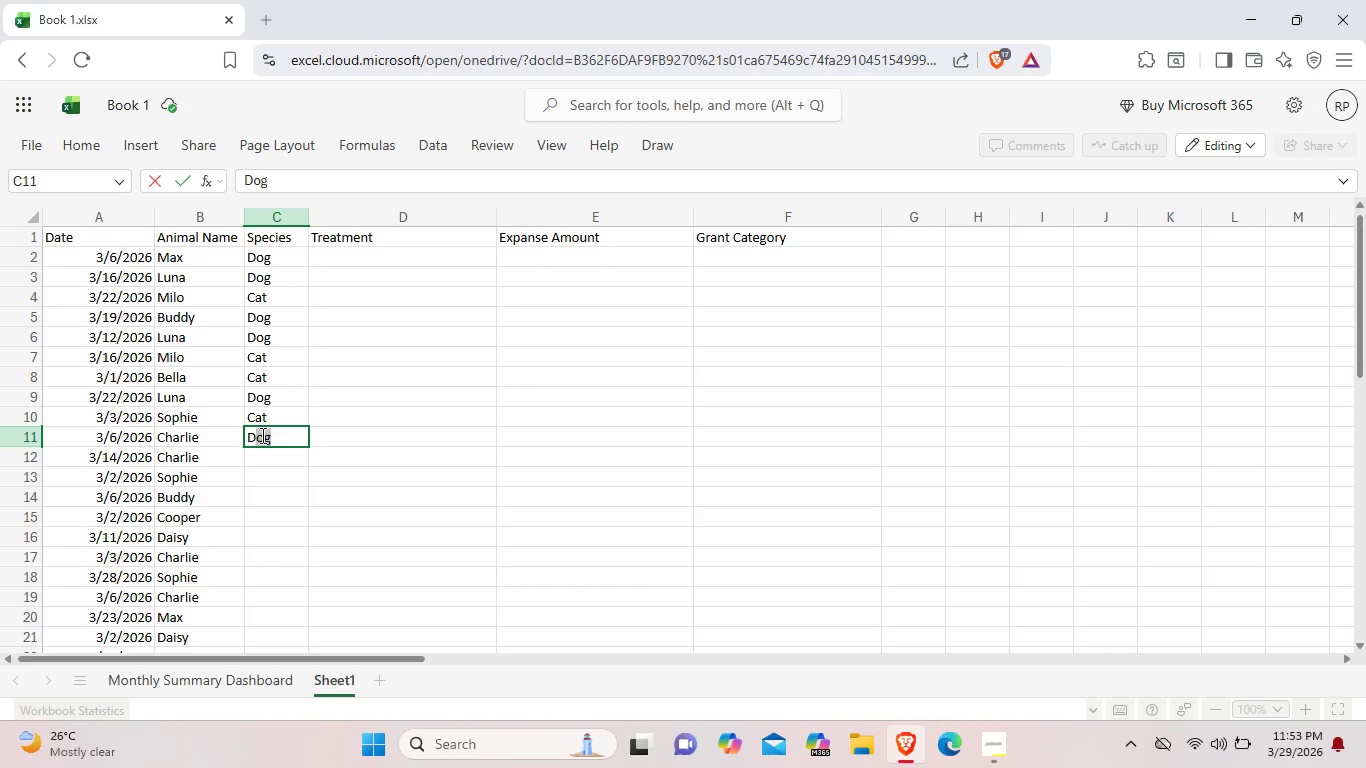 
key(Shift+D)
 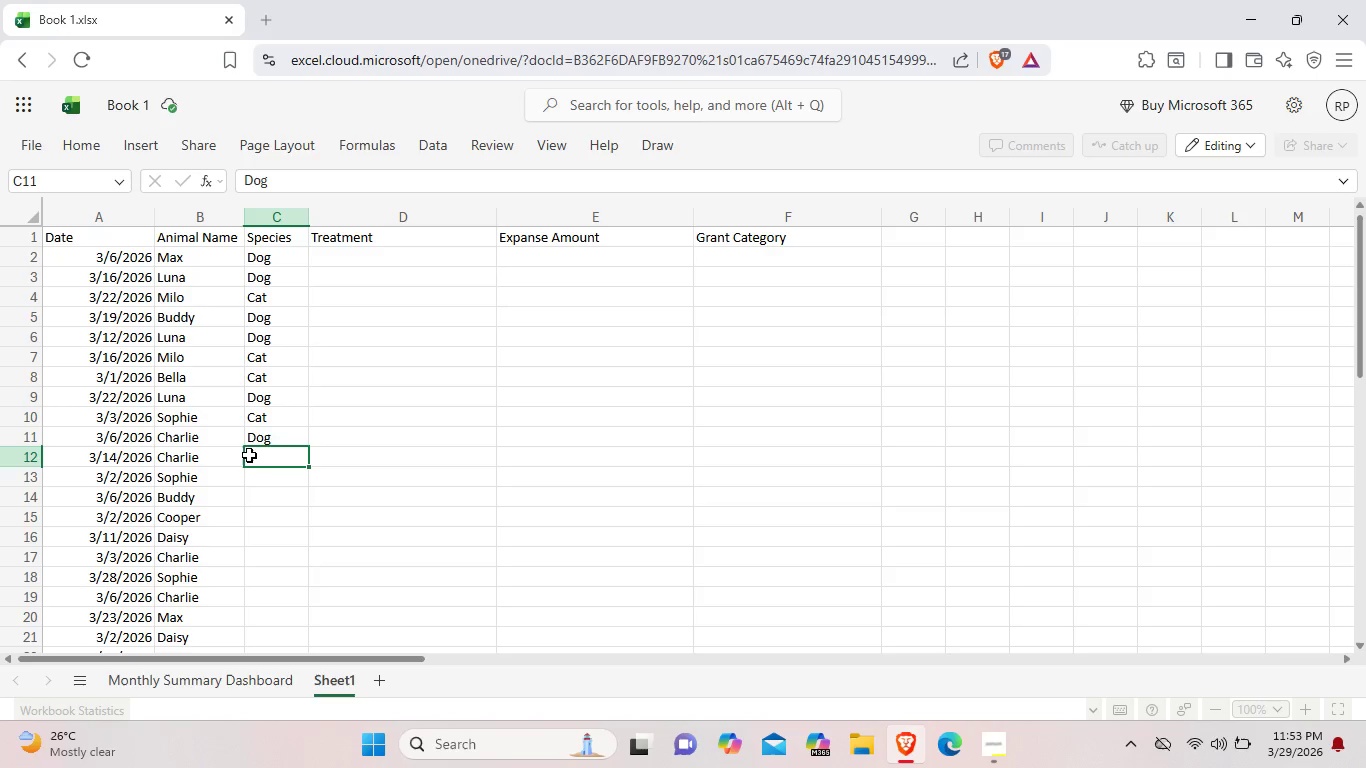 
left_click([249, 455])
 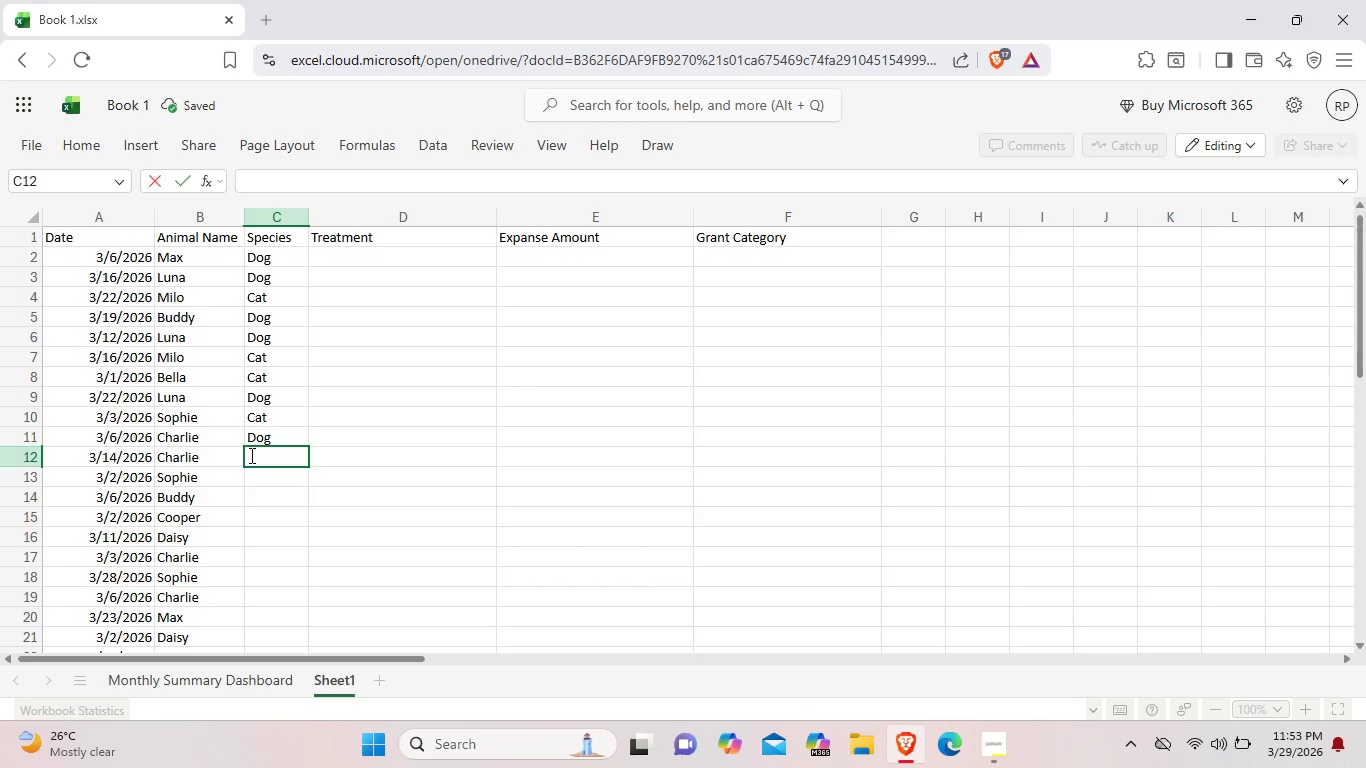 
key(Shift+ShiftLeft)
 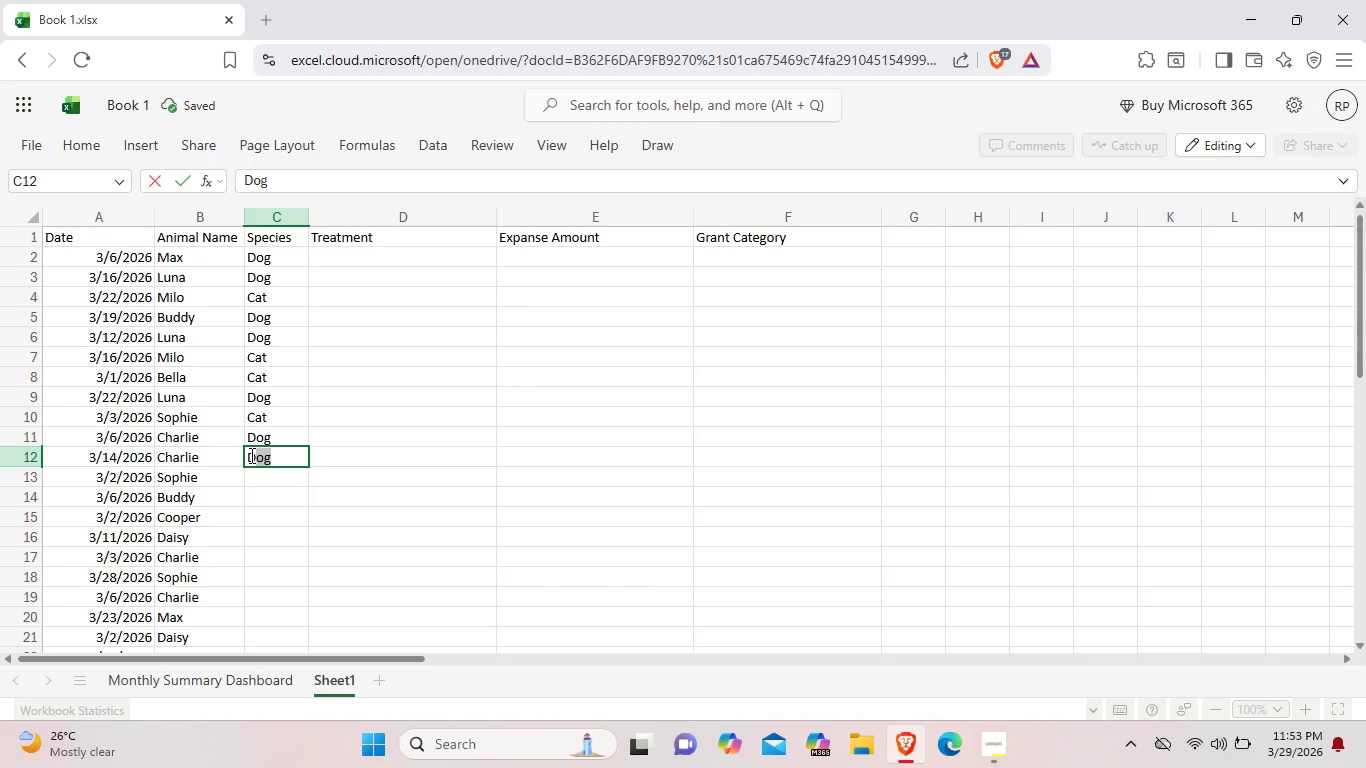 
key(Shift+D)
 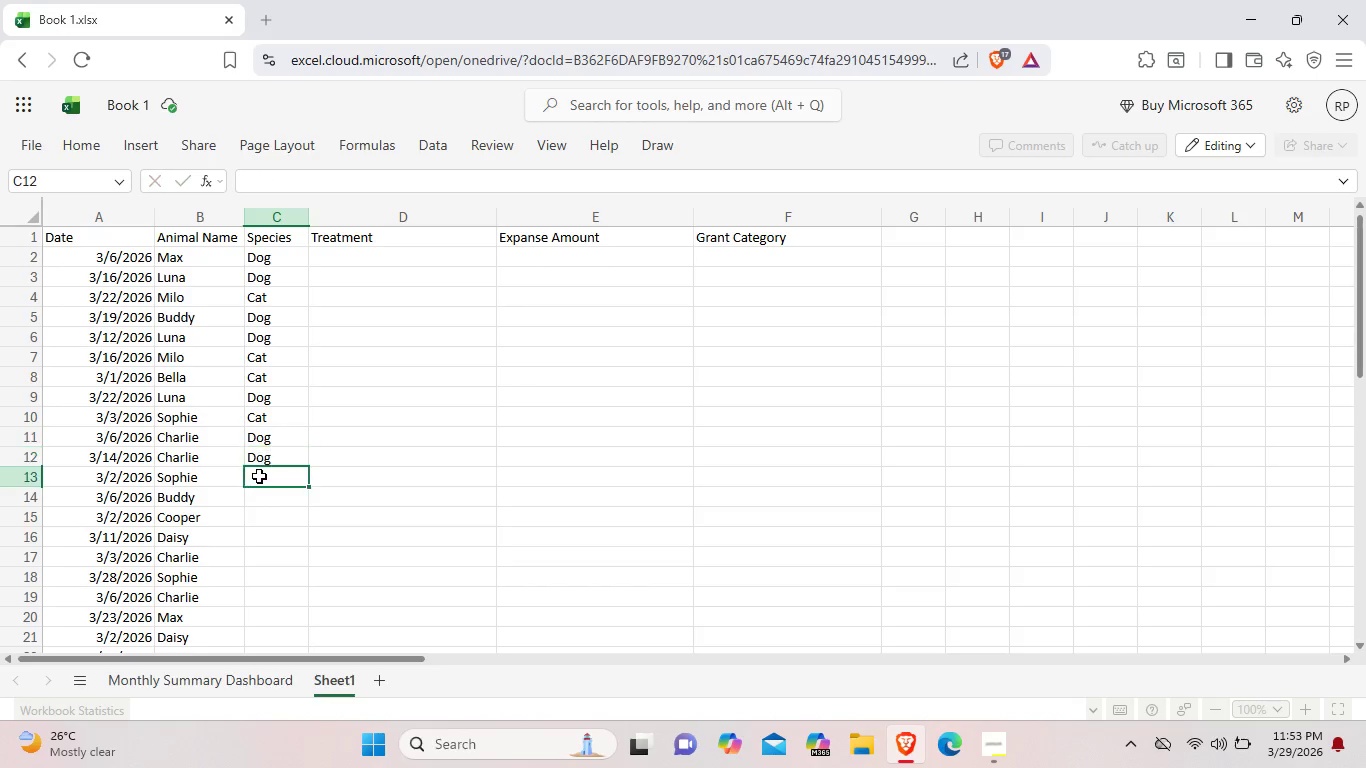 
double_click([259, 476])
 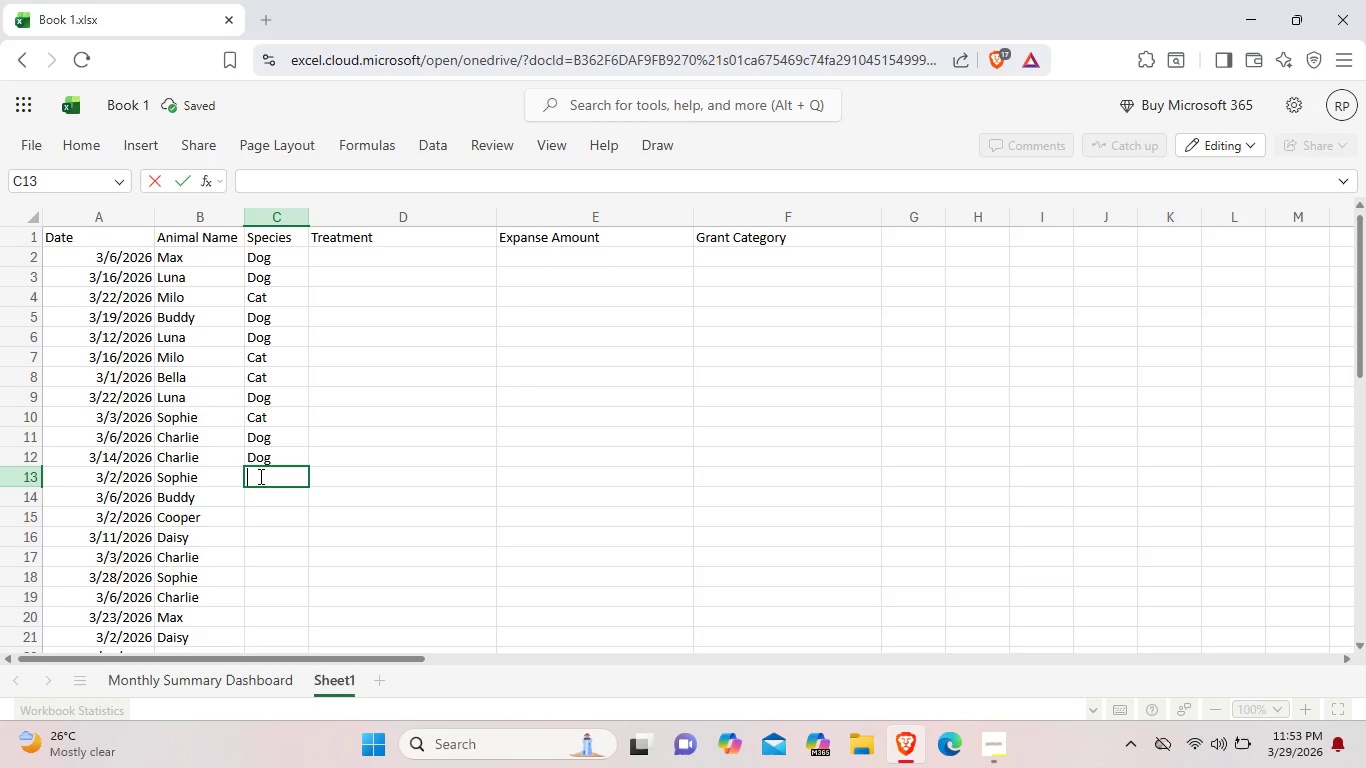 
key(Shift+ShiftLeft)
 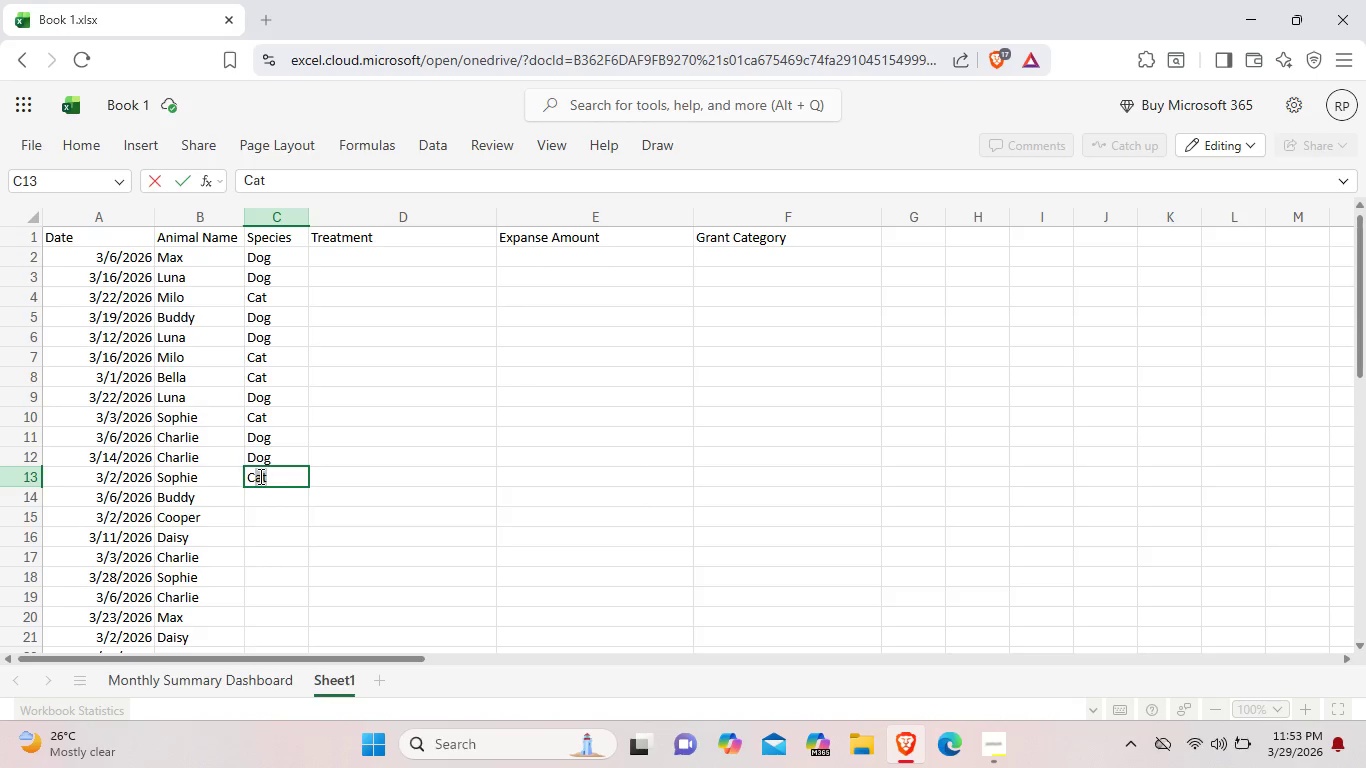 
key(Shift+C)
 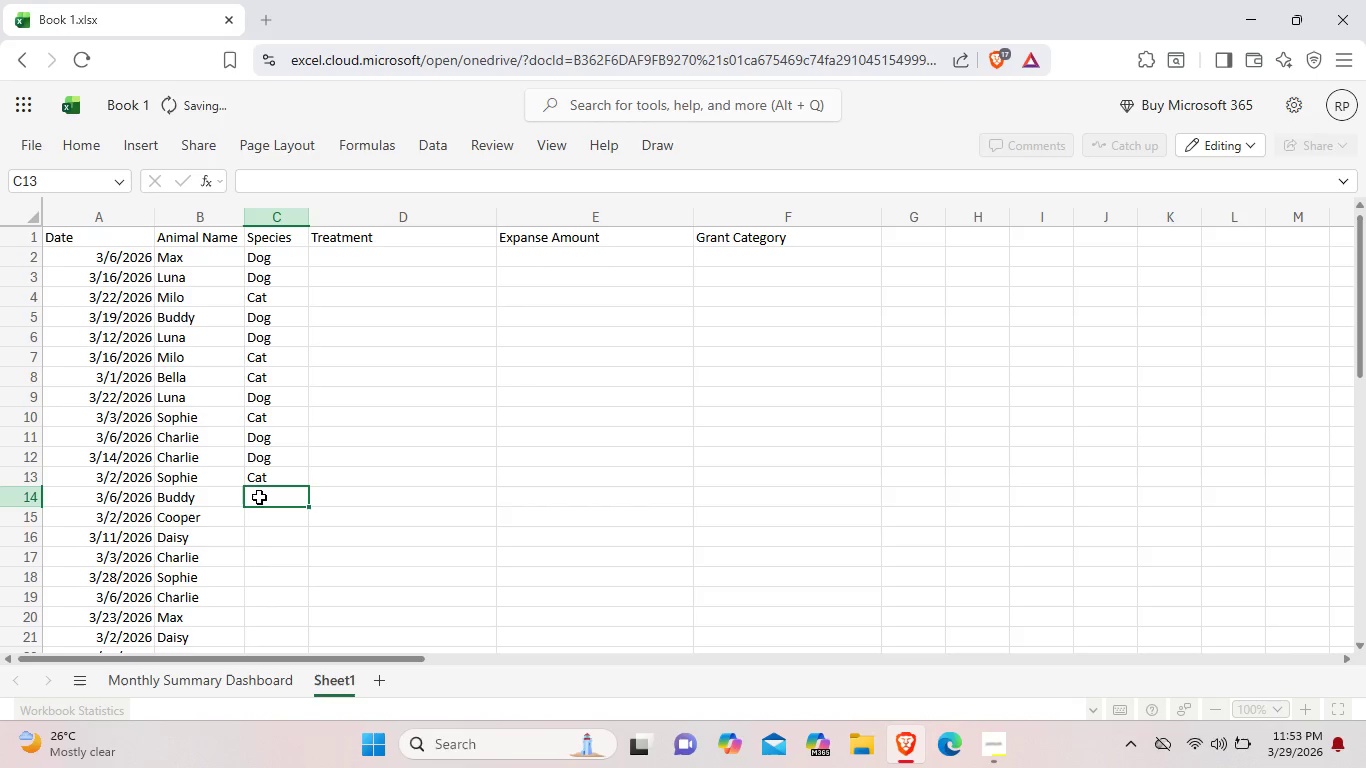 
double_click([259, 497])
 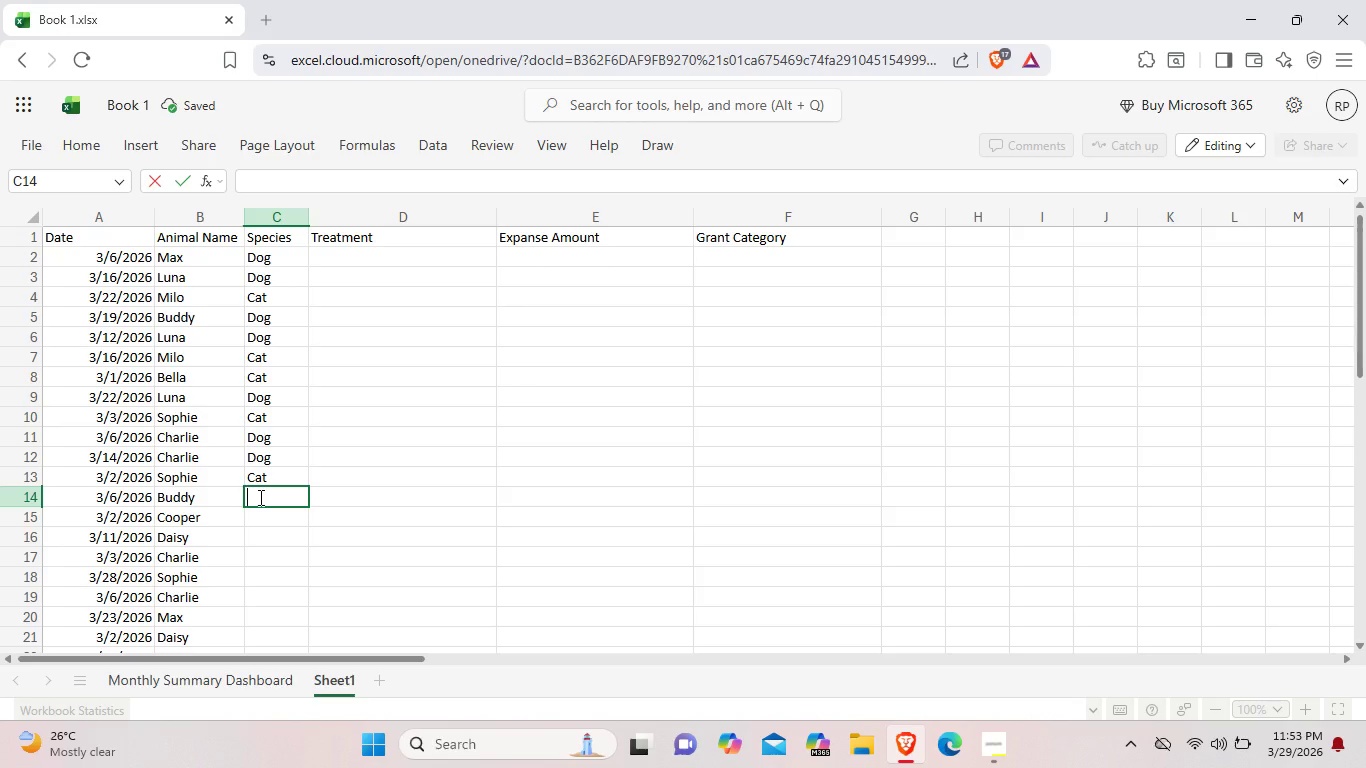 
key(Shift+ShiftLeft)
 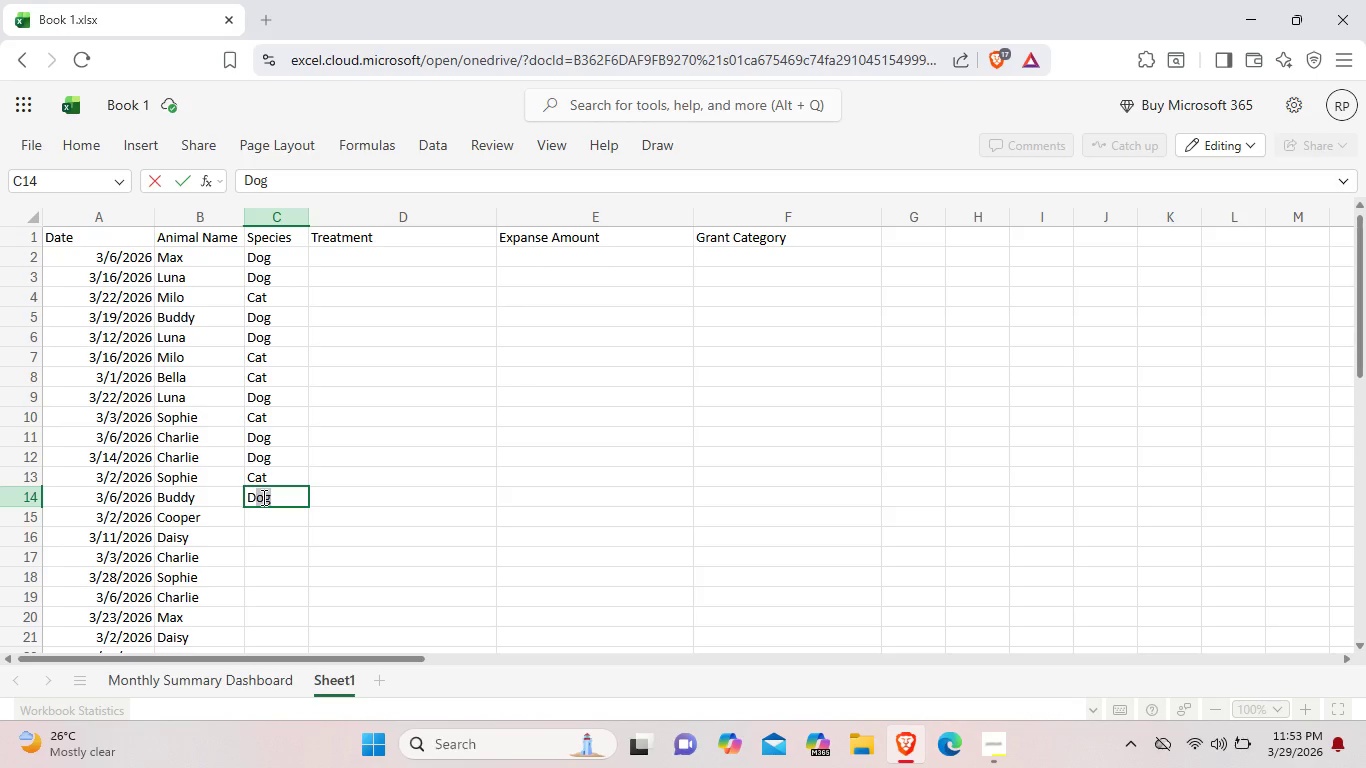 
key(Shift+D)
 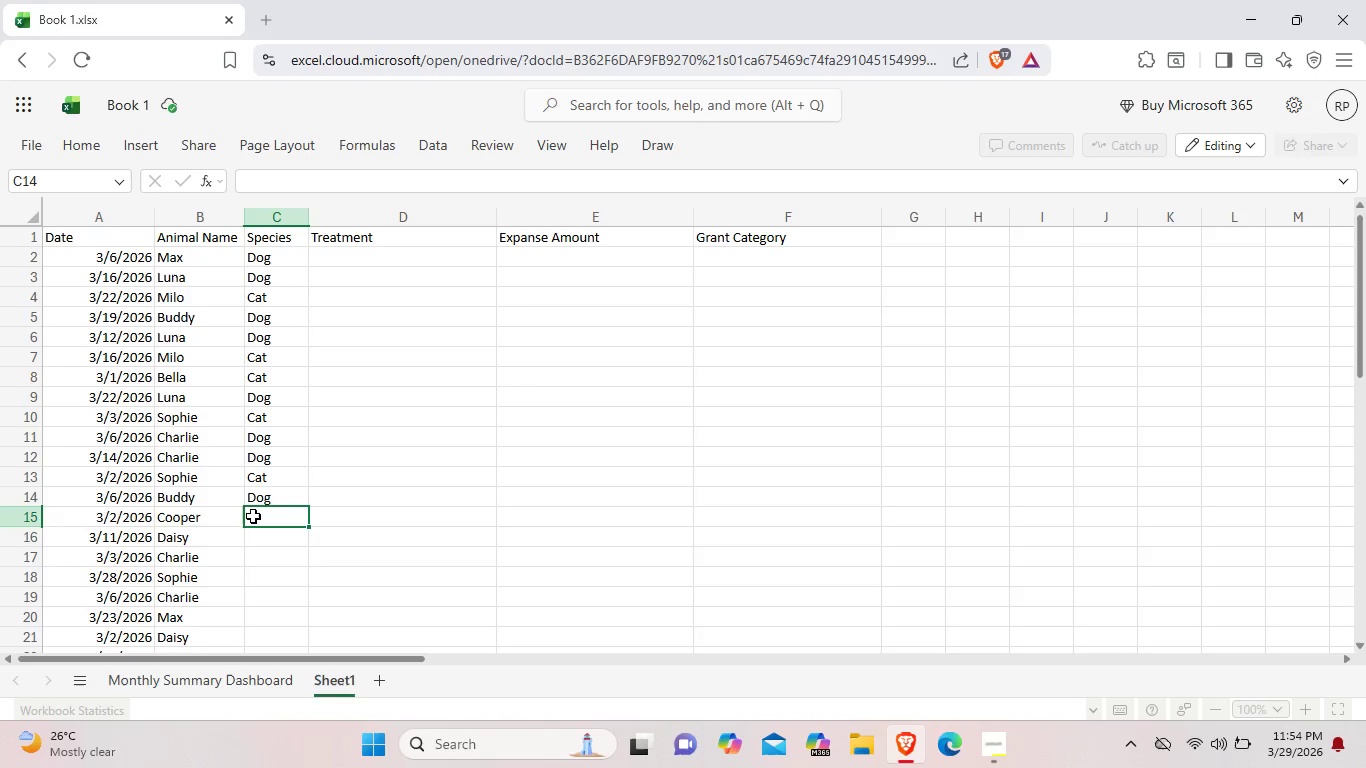 
double_click([253, 516])
 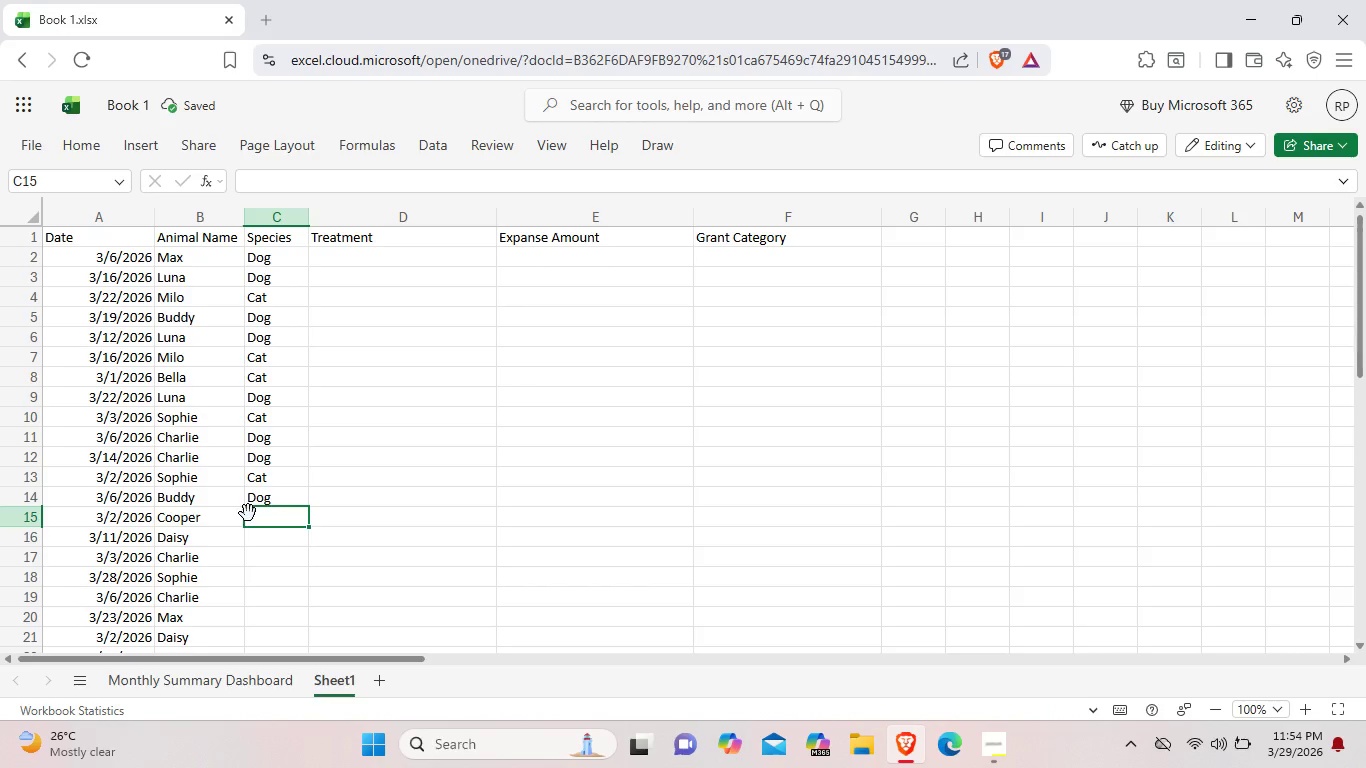 
double_click([264, 522])
 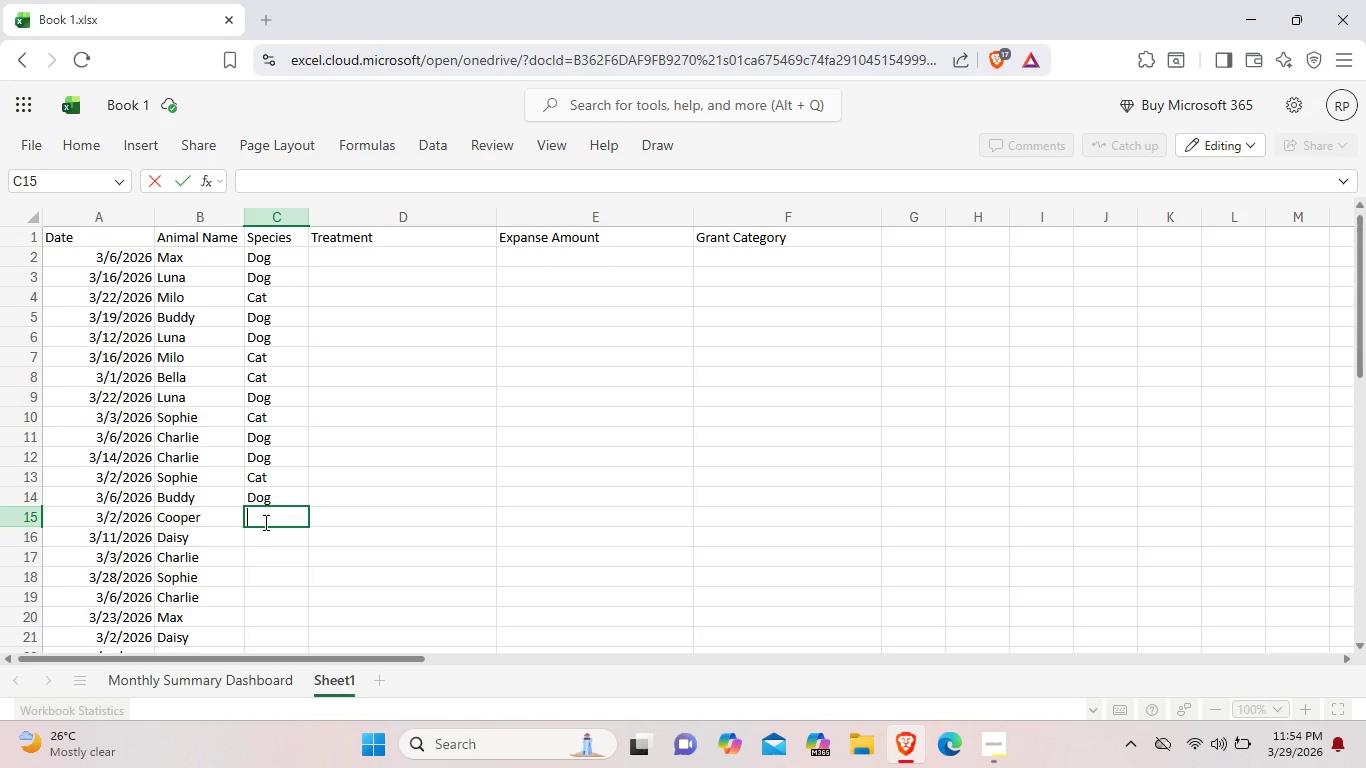 
wait(6.03)
 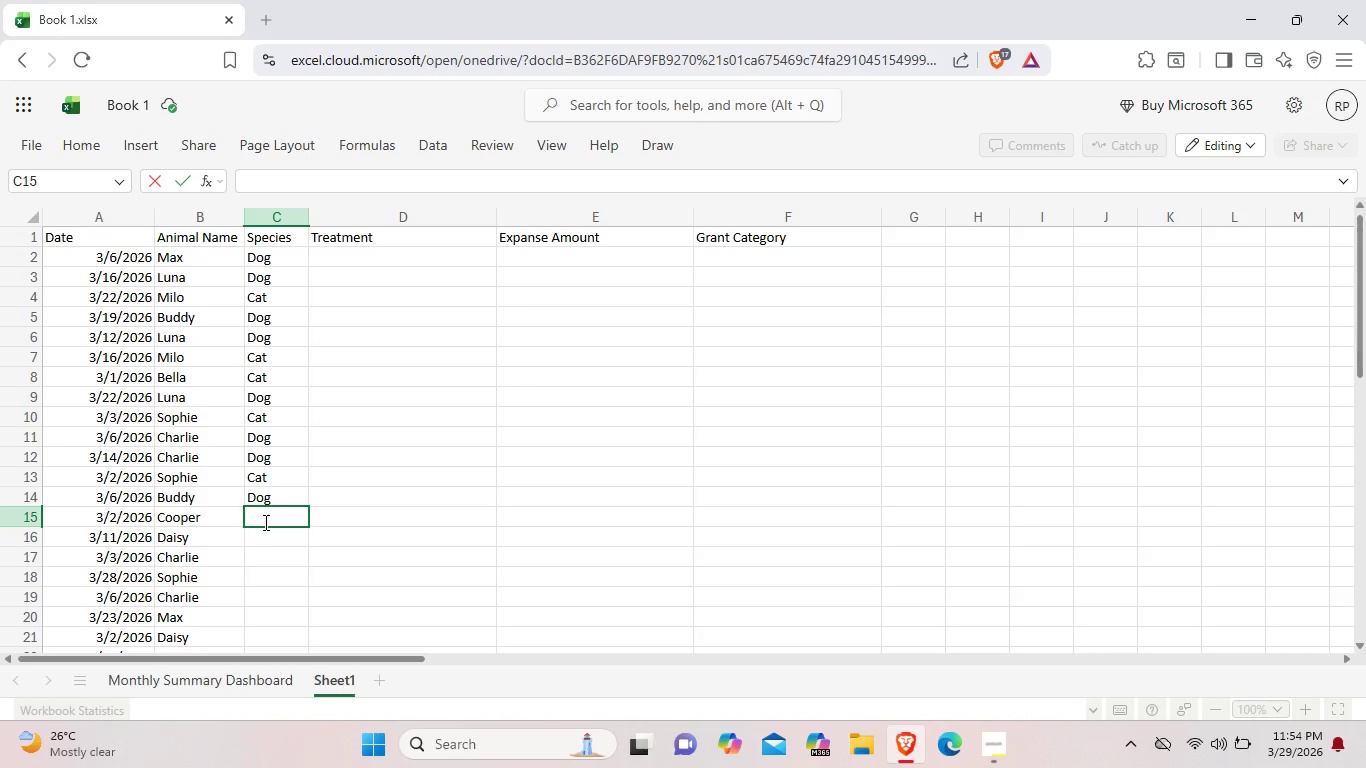 
key(Shift+ShiftLeft)
 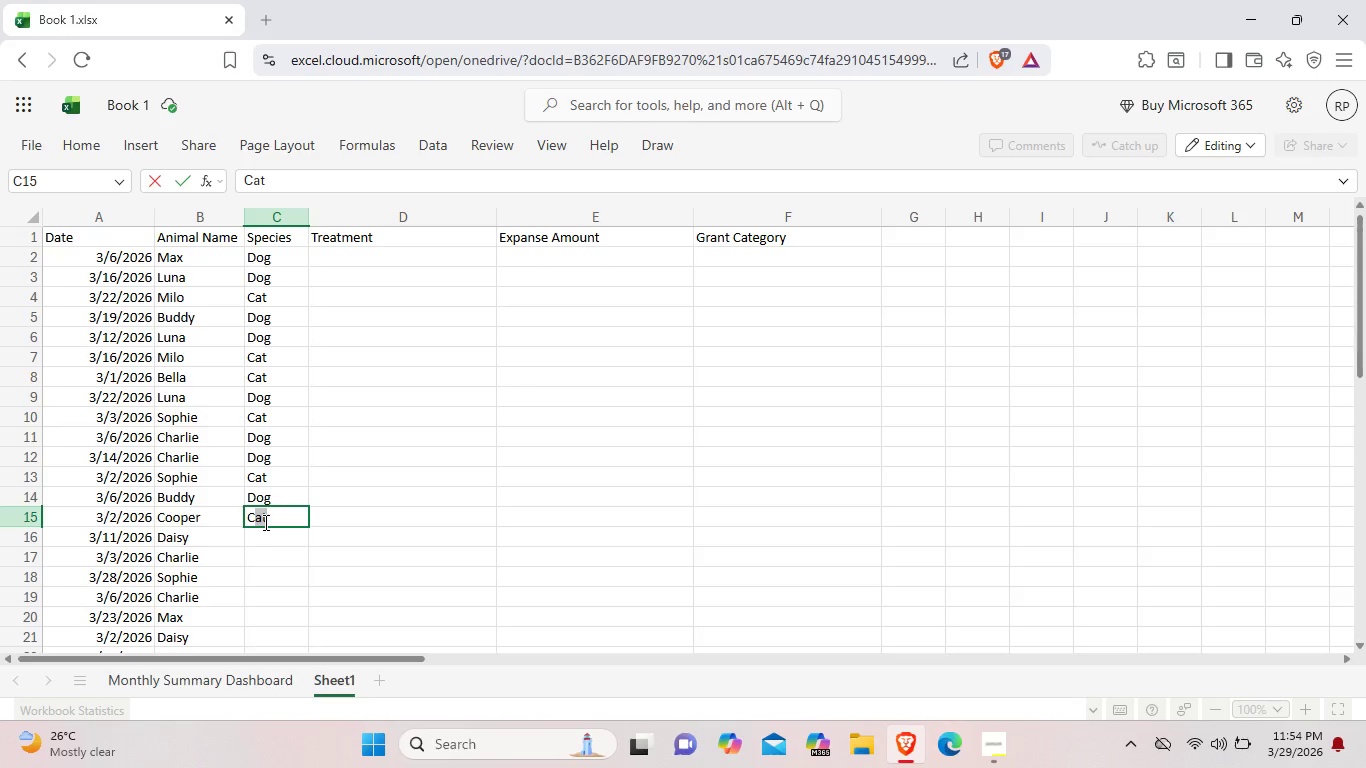 
key(Shift+C)
 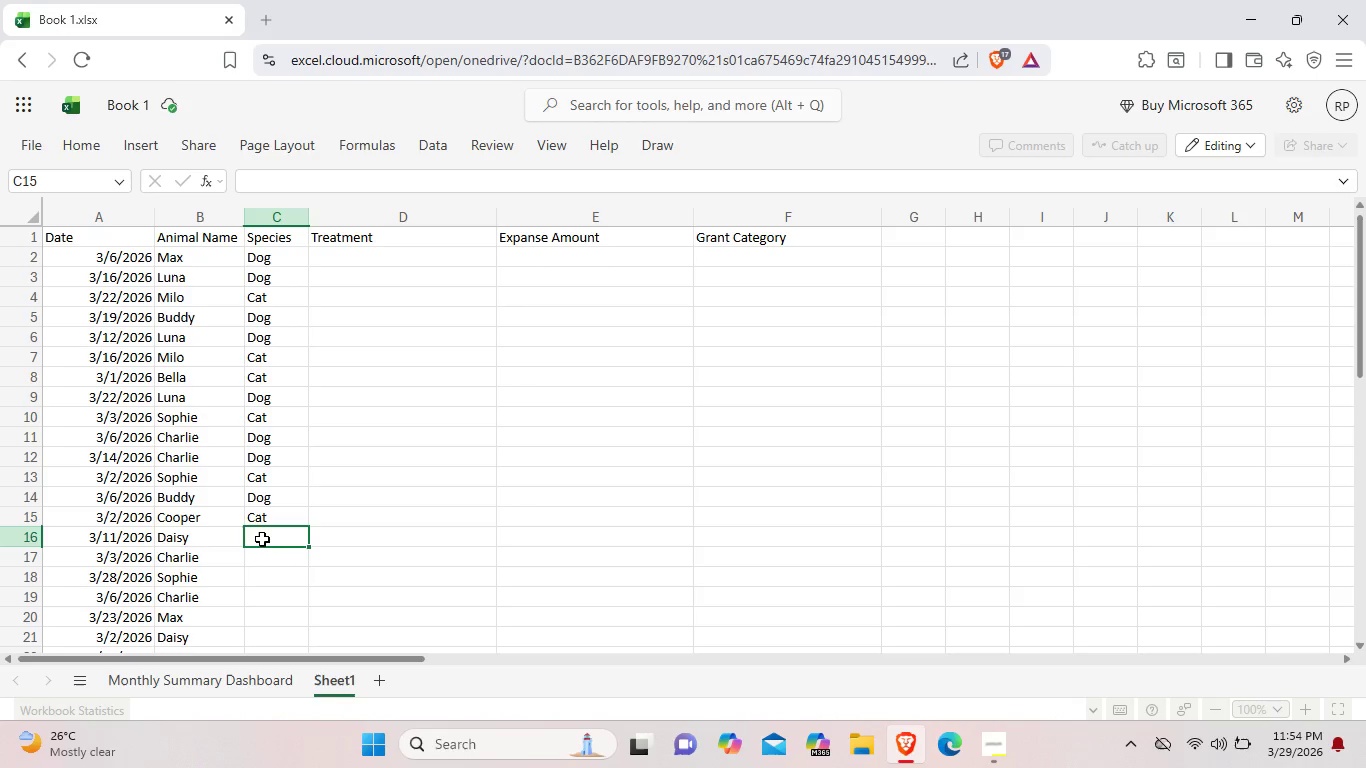 
double_click([262, 539])
 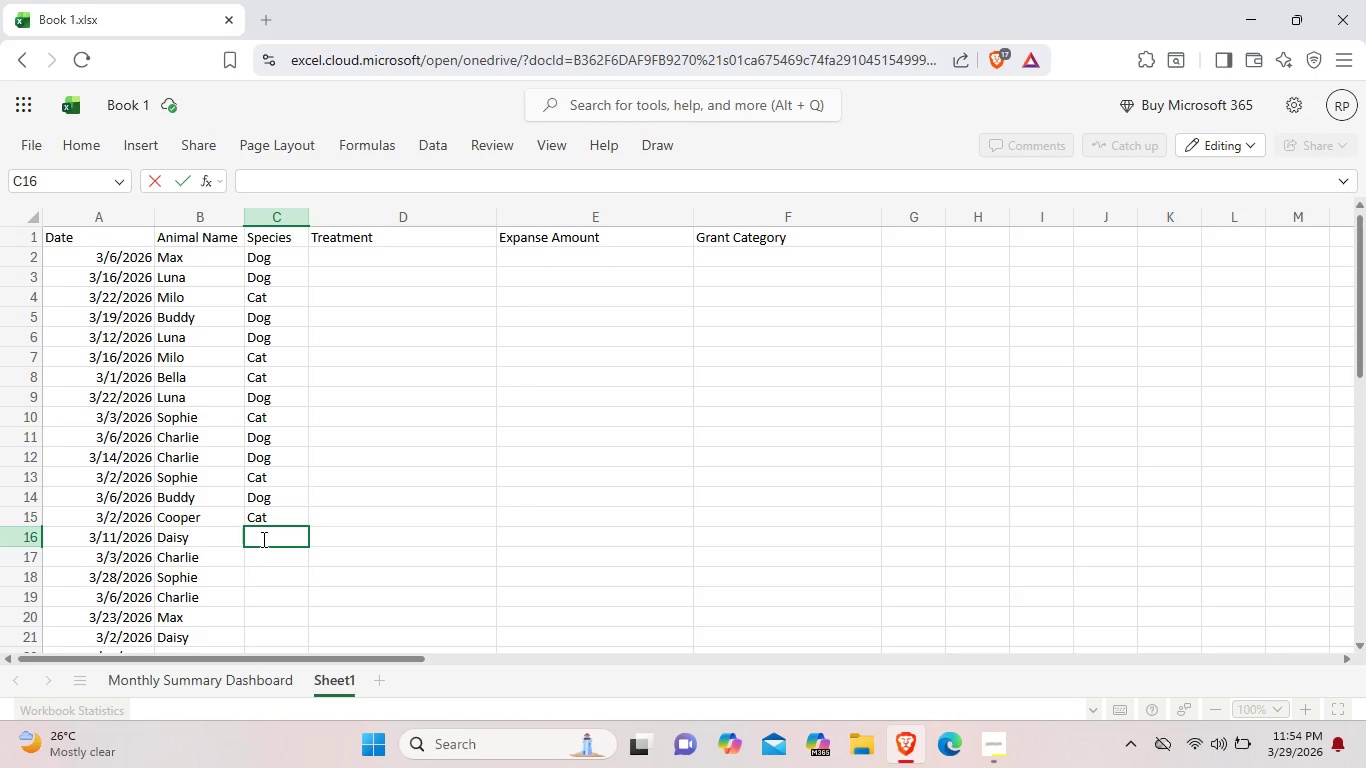 
wait(6.05)
 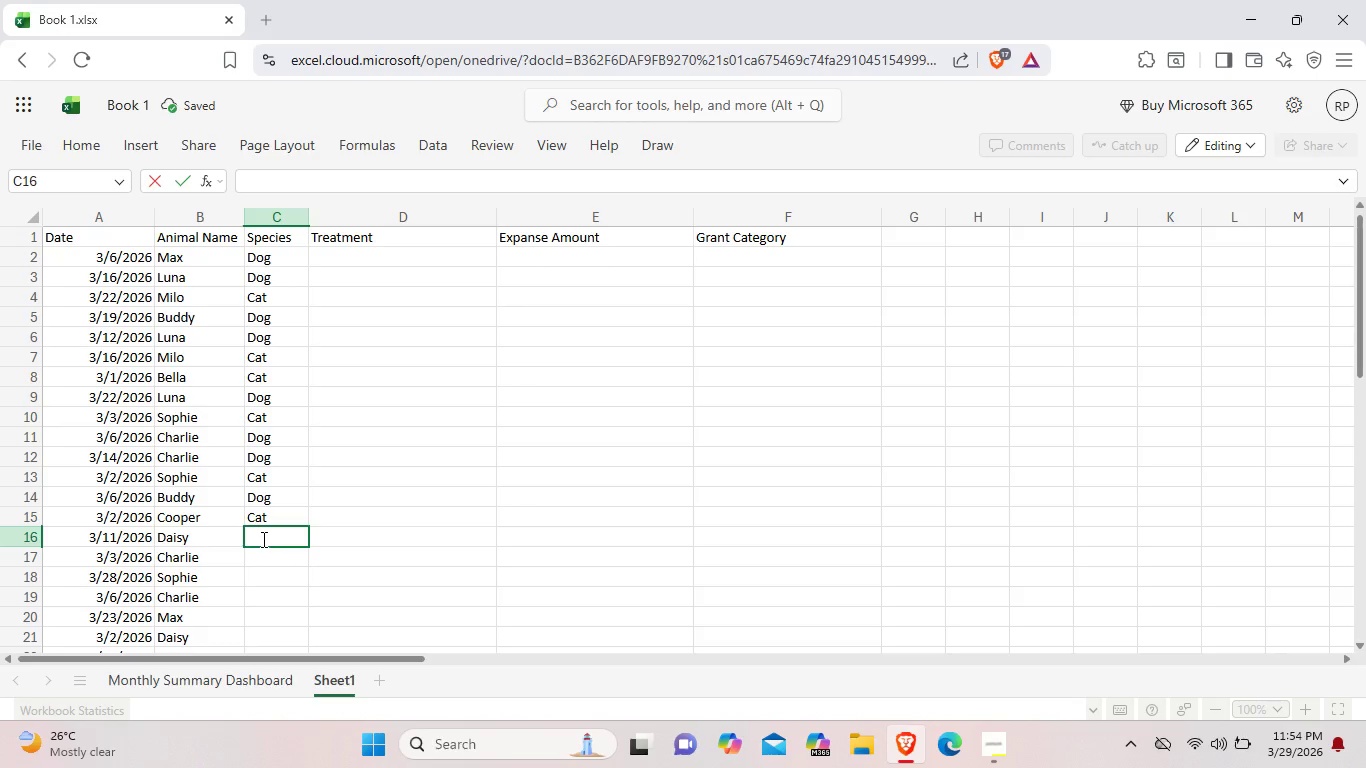 
key(Shift+ShiftLeft)
 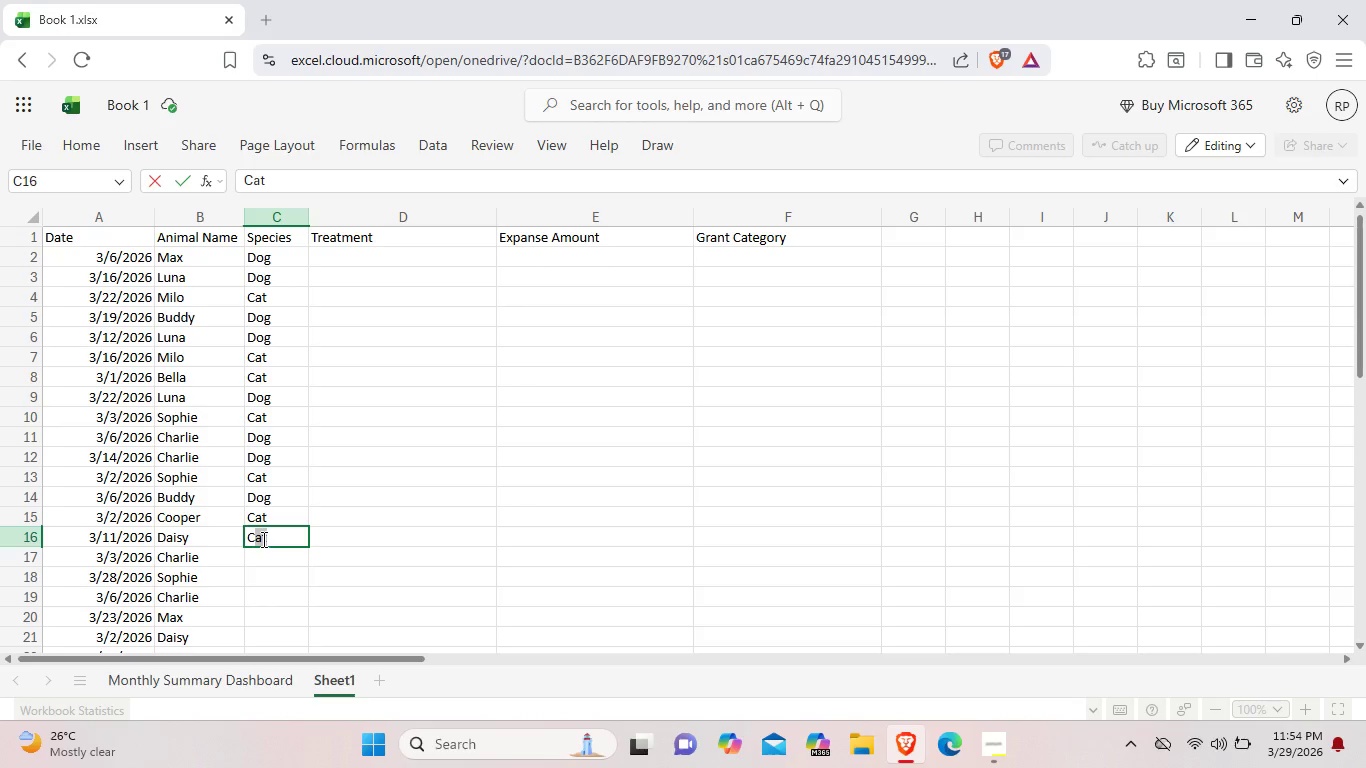 
key(Shift+C)
 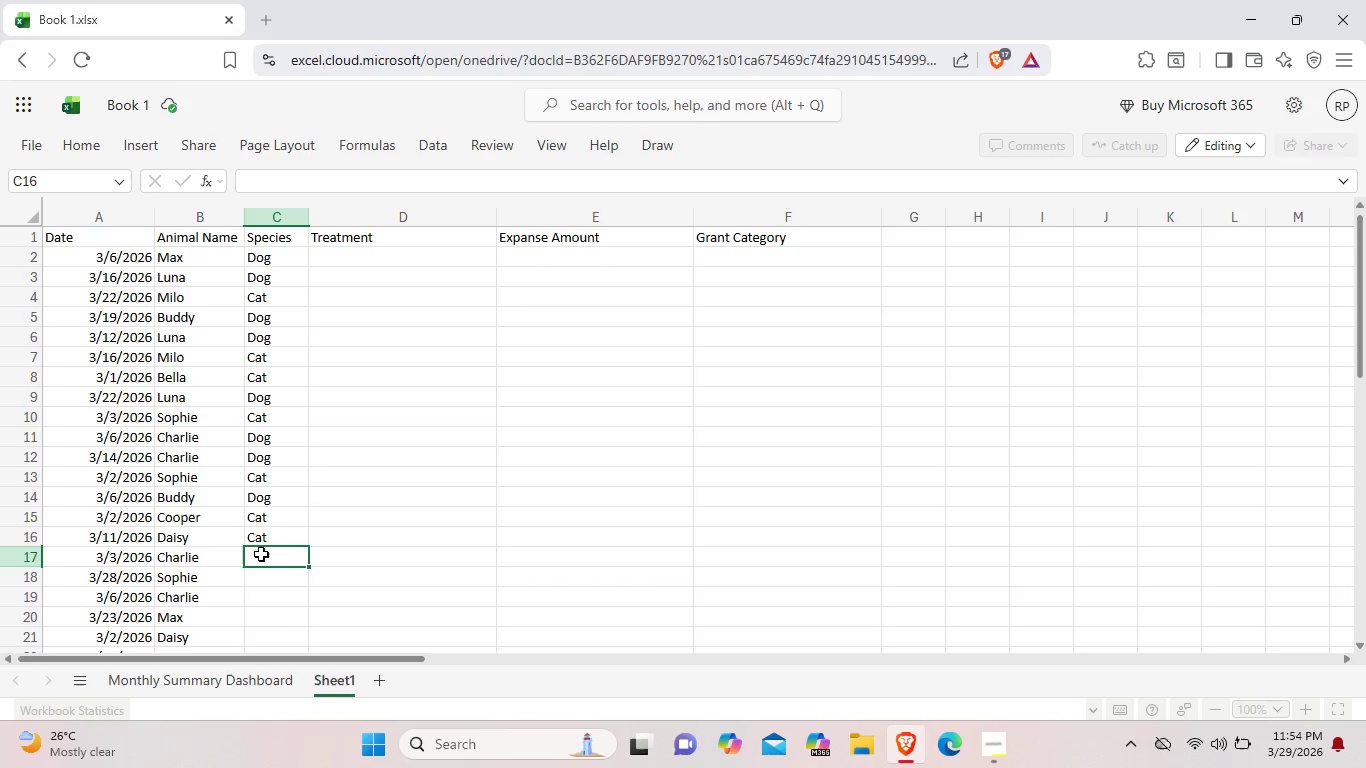 
double_click([261, 554])
 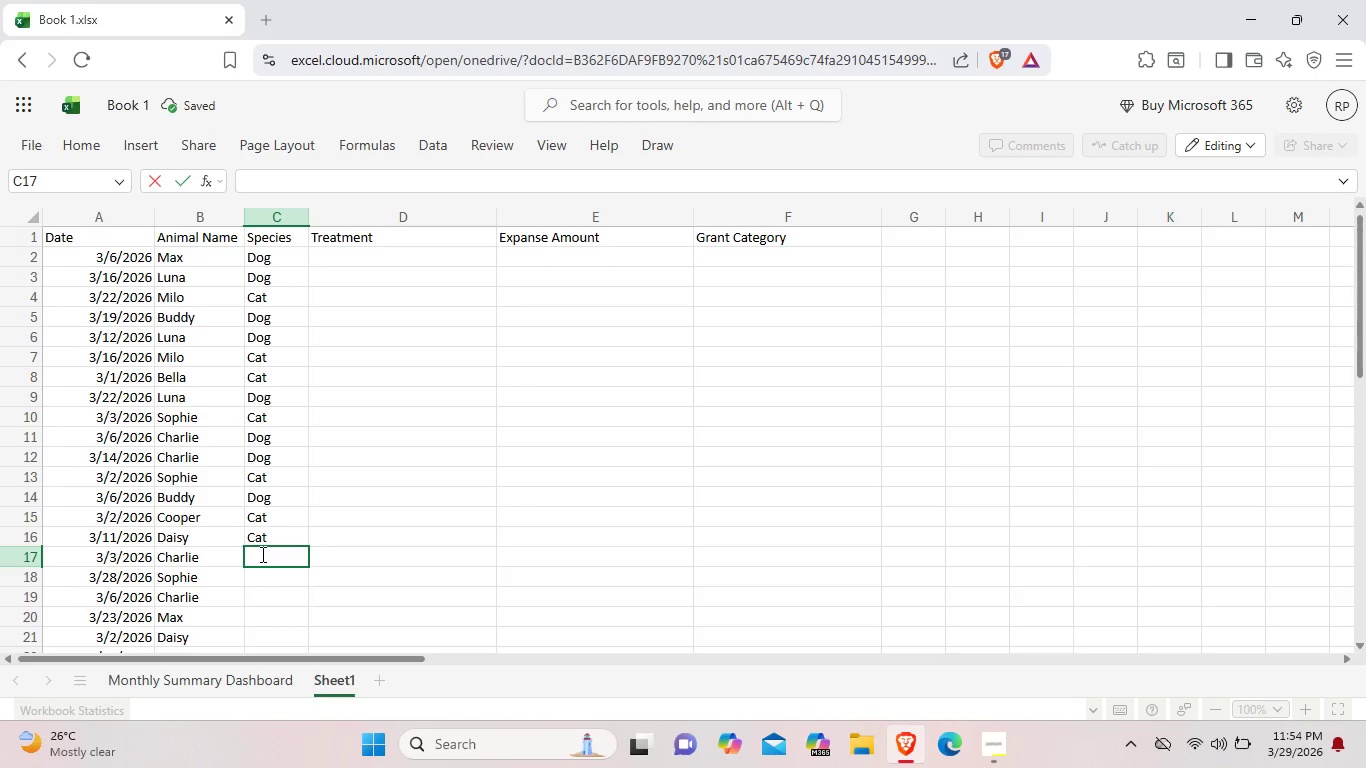 
key(Shift+ShiftLeft)
 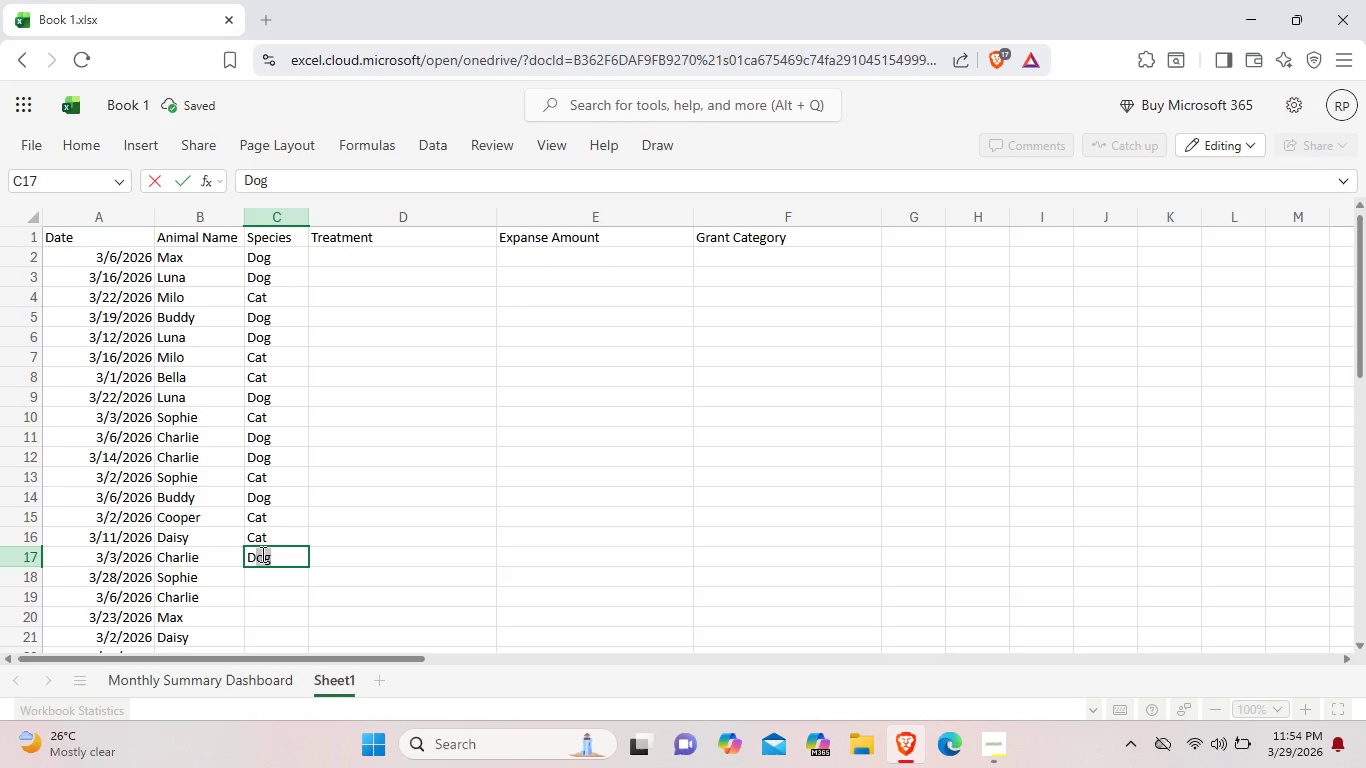 
key(Shift+D)
 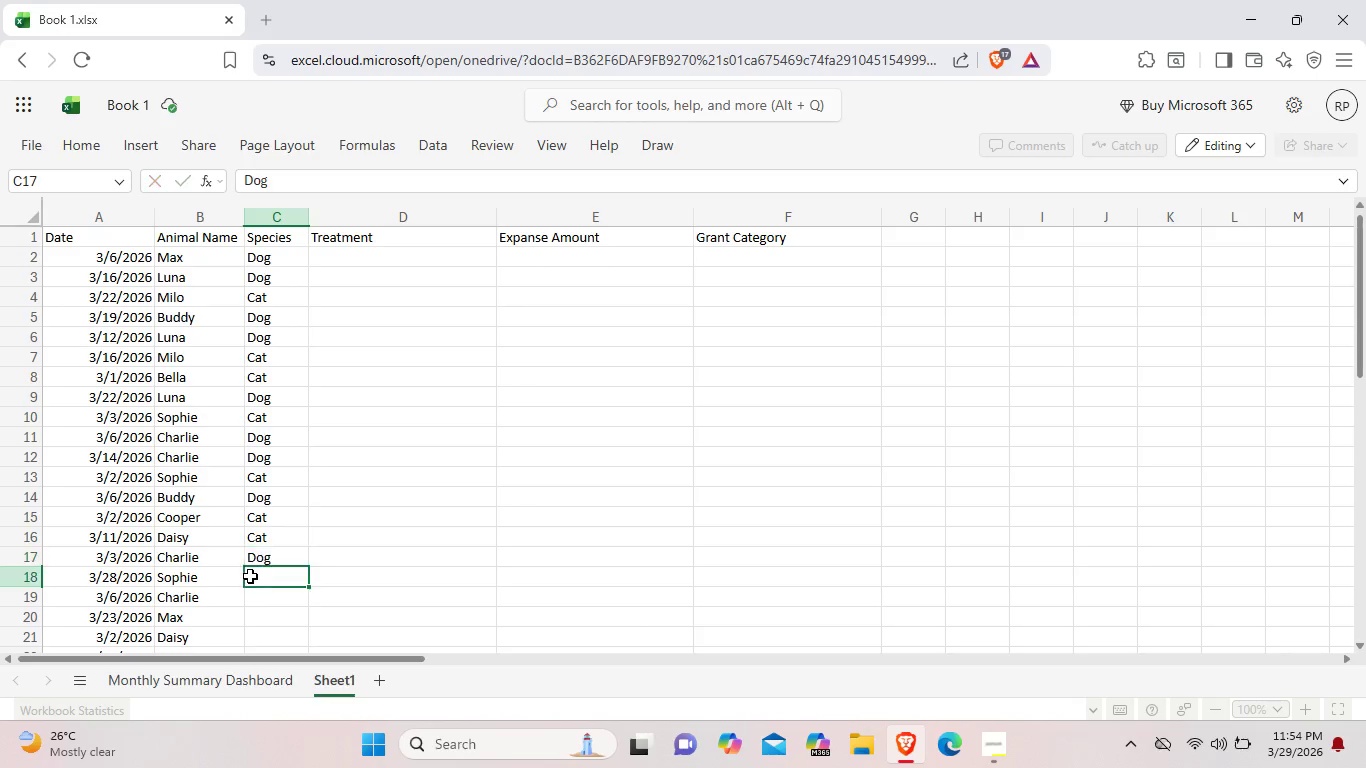 
double_click([250, 576])
 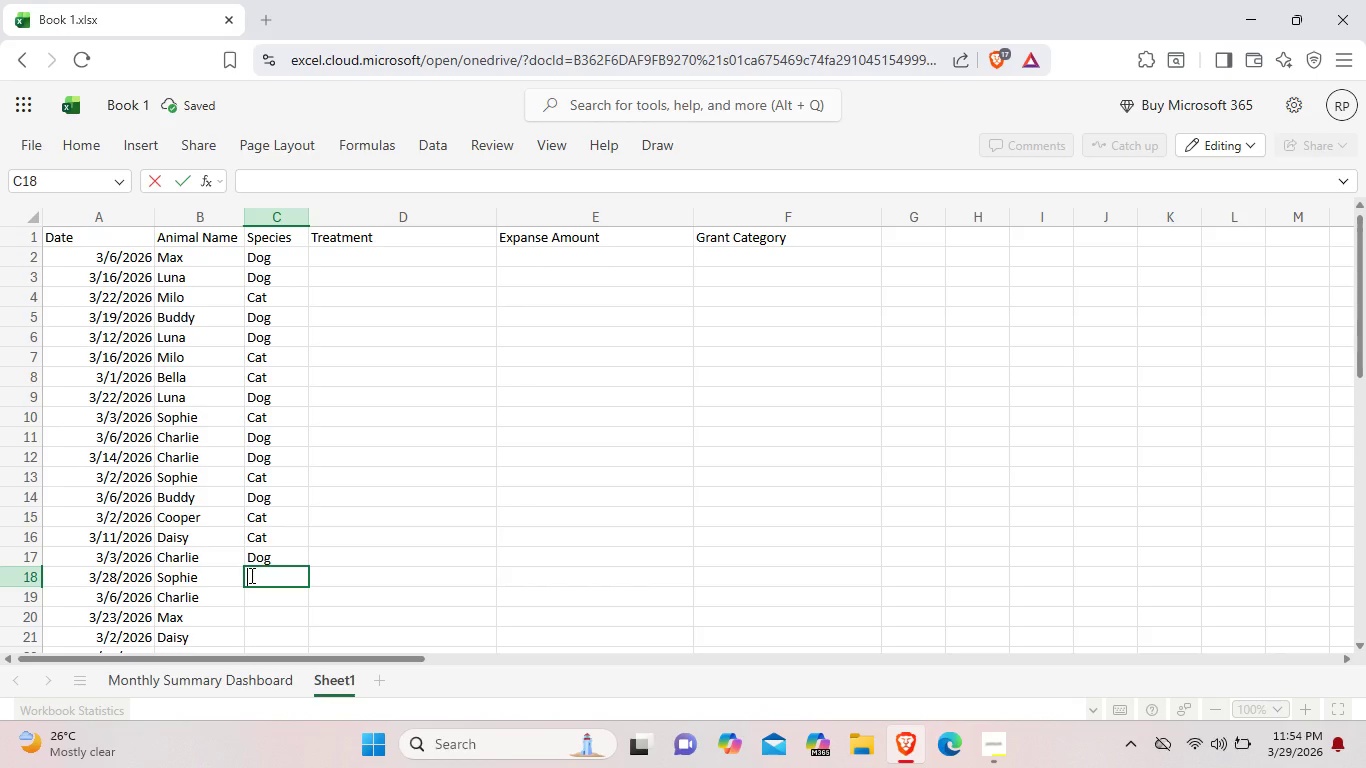 
type(Cat)
 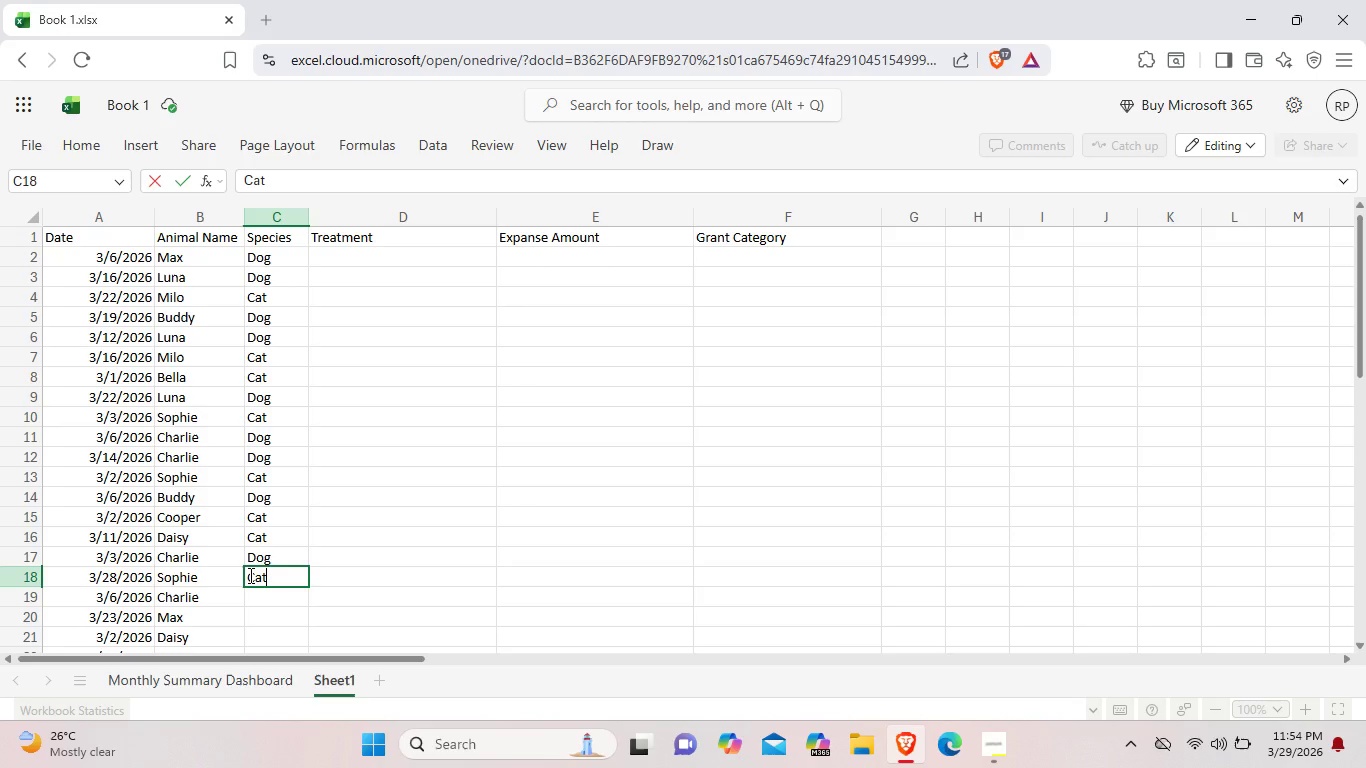 
scroll: coordinate [240, 592], scroll_direction: down, amount: 3.0
 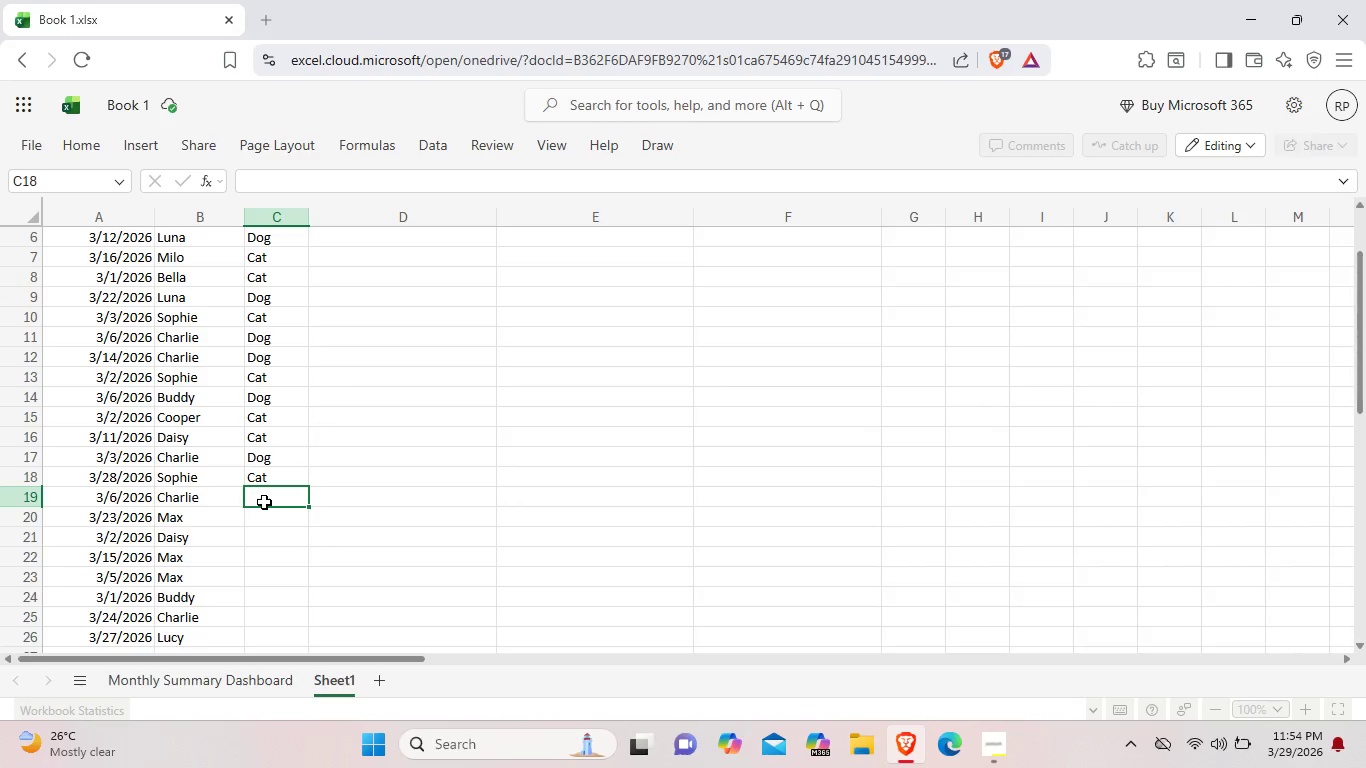 
double_click([264, 502])
 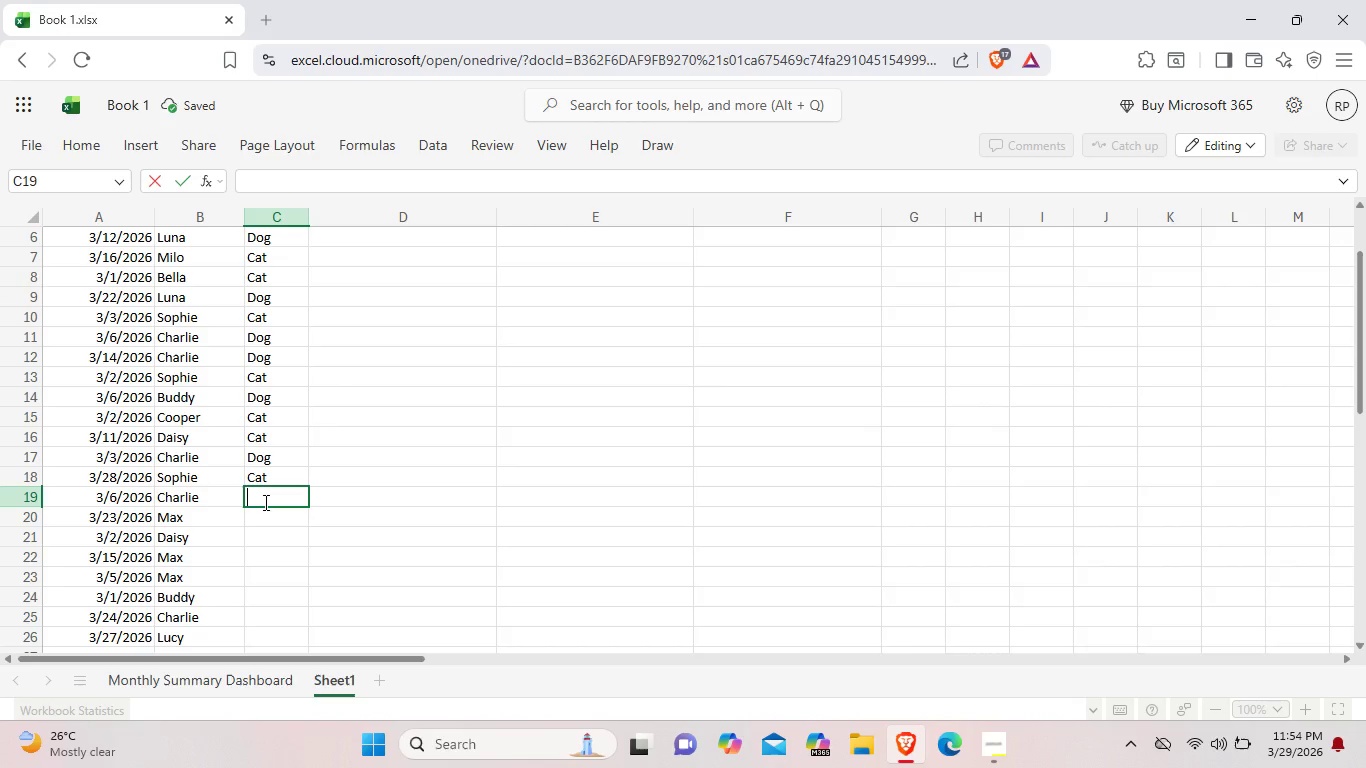 
key(Shift+ShiftLeft)
 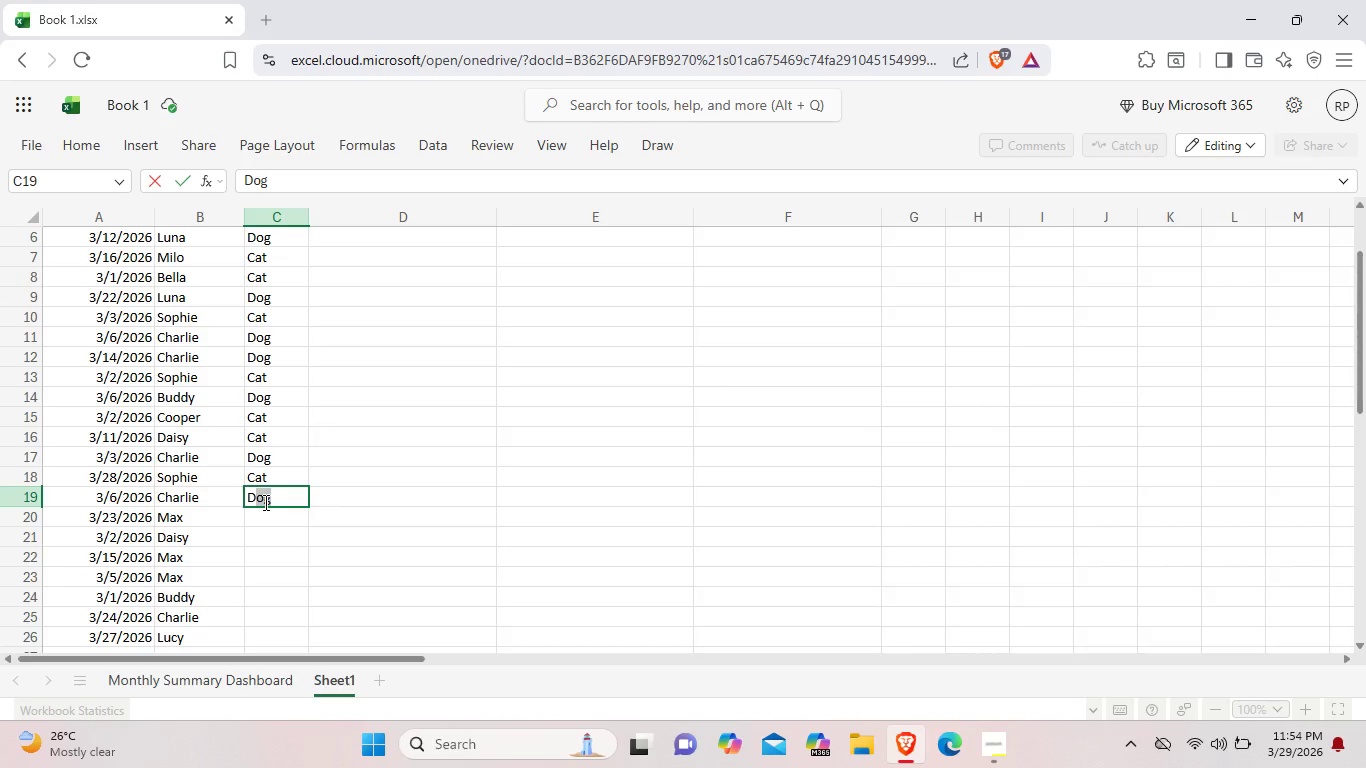 
key(Shift+D)
 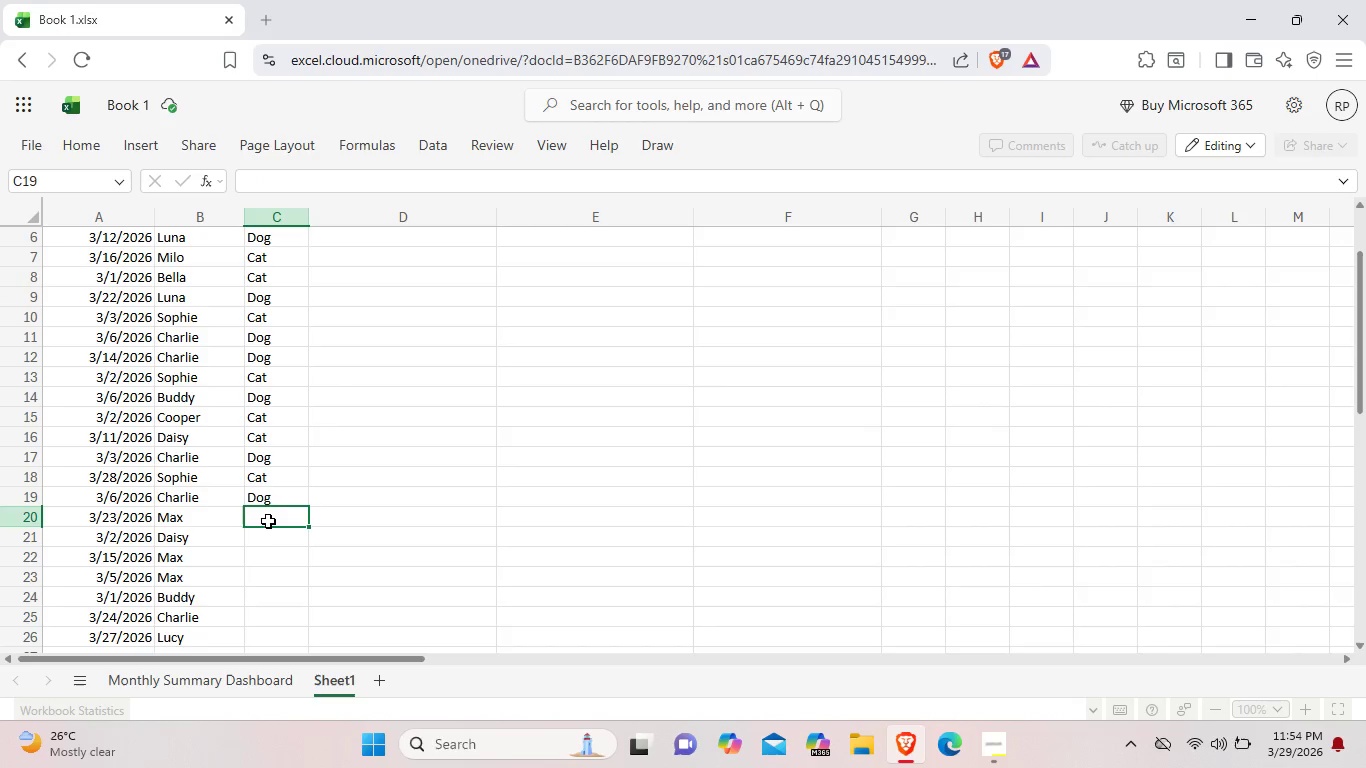 
double_click([268, 521])
 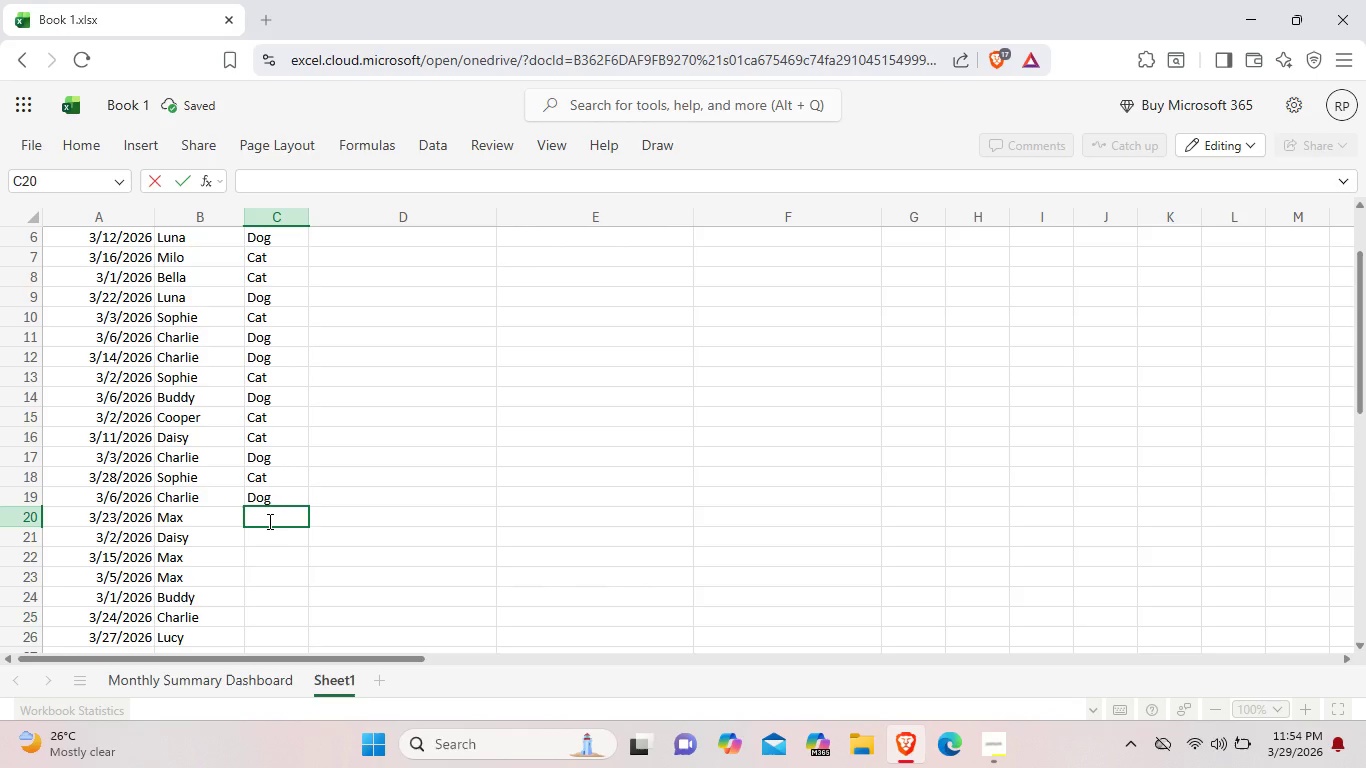 
key(Shift+D)
 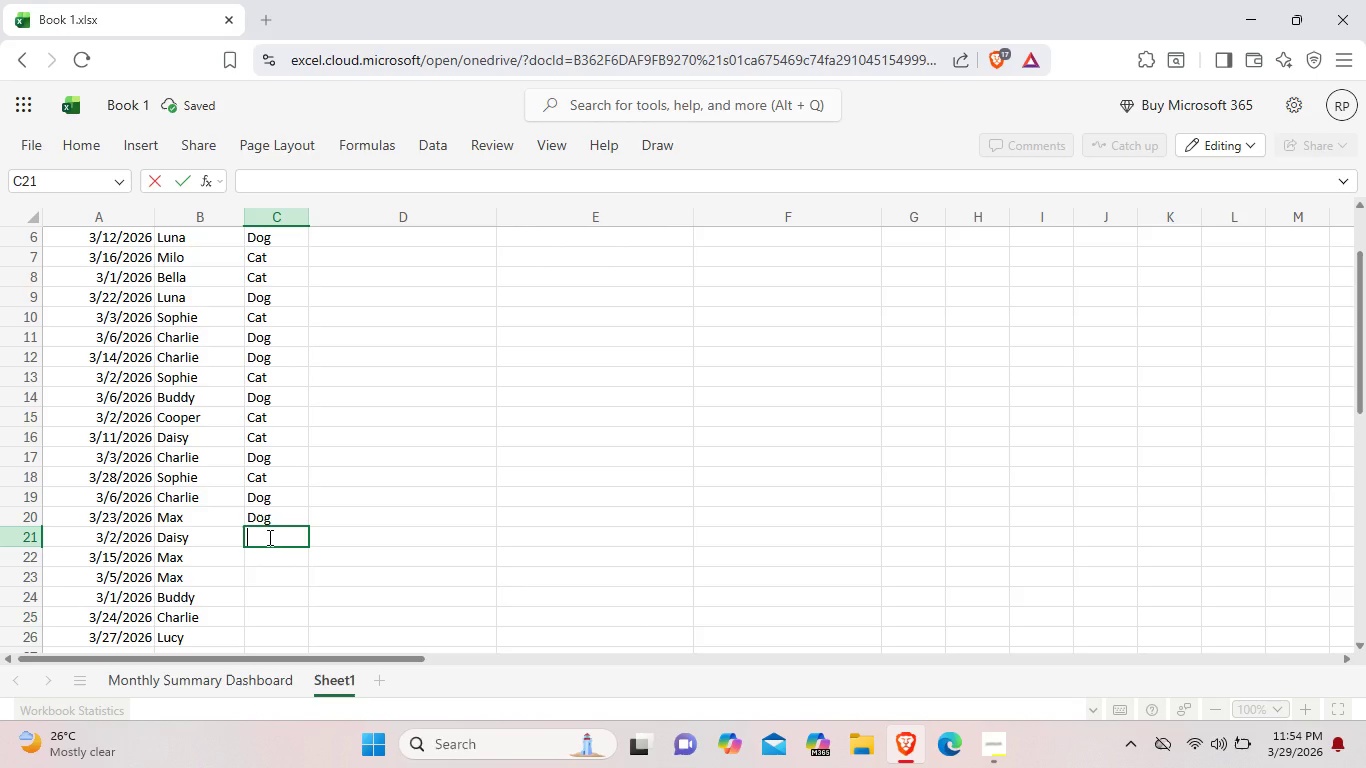 
key(Shift+ShiftLeft)
 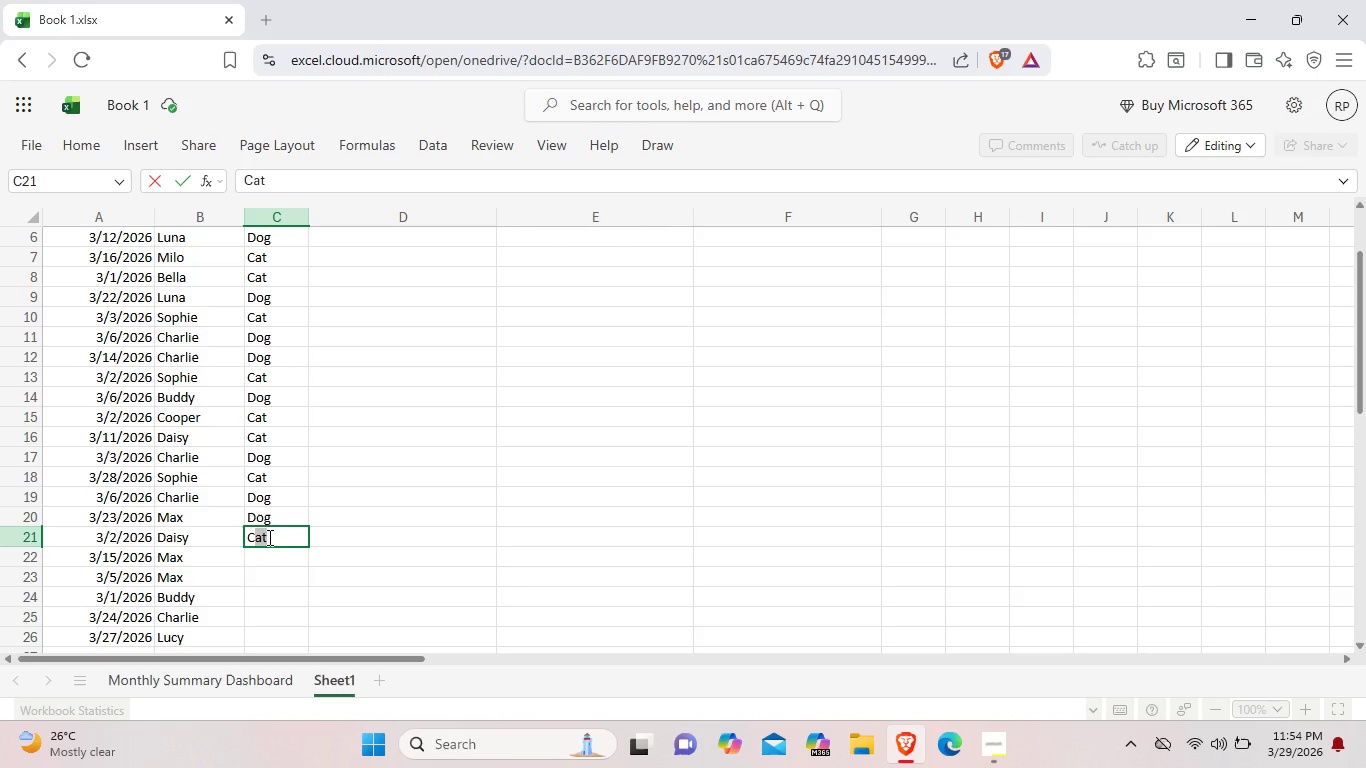 
key(Shift+C)
 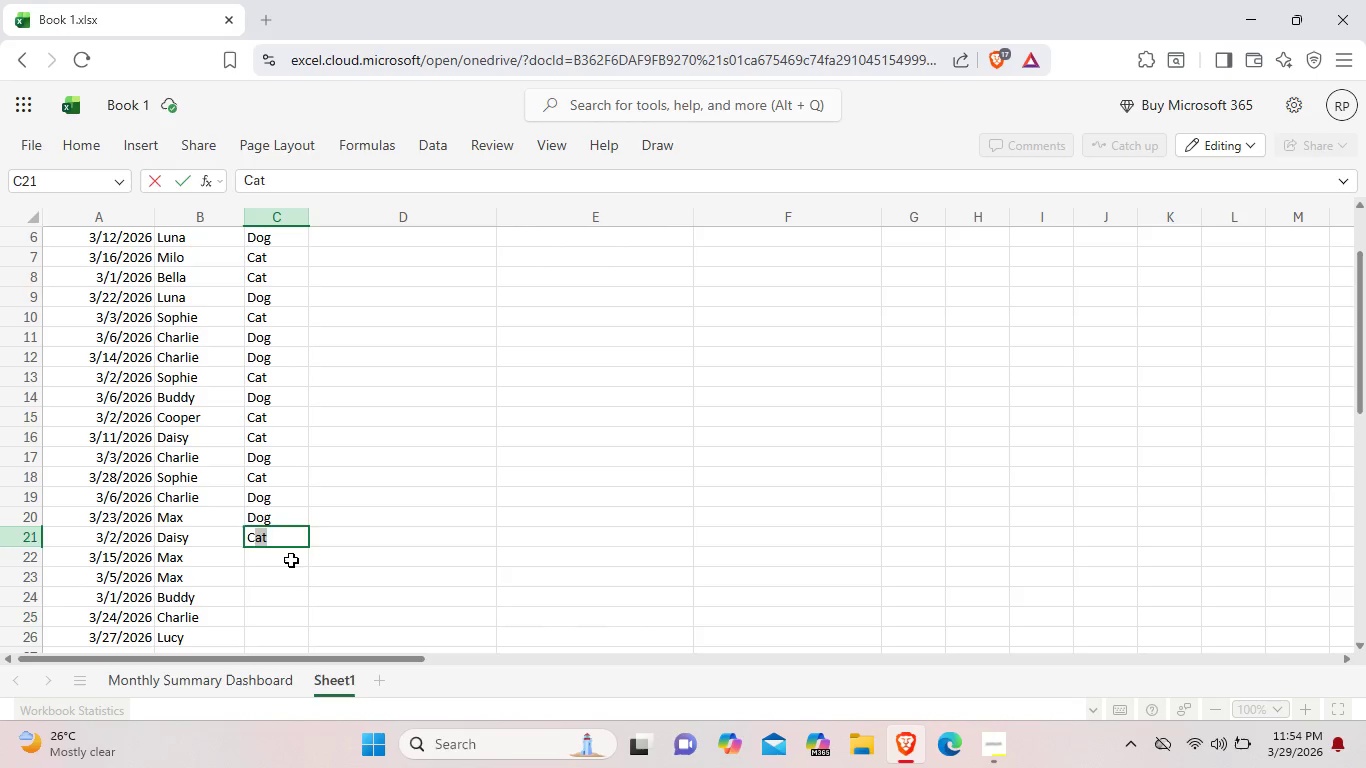 
double_click([291, 559])
 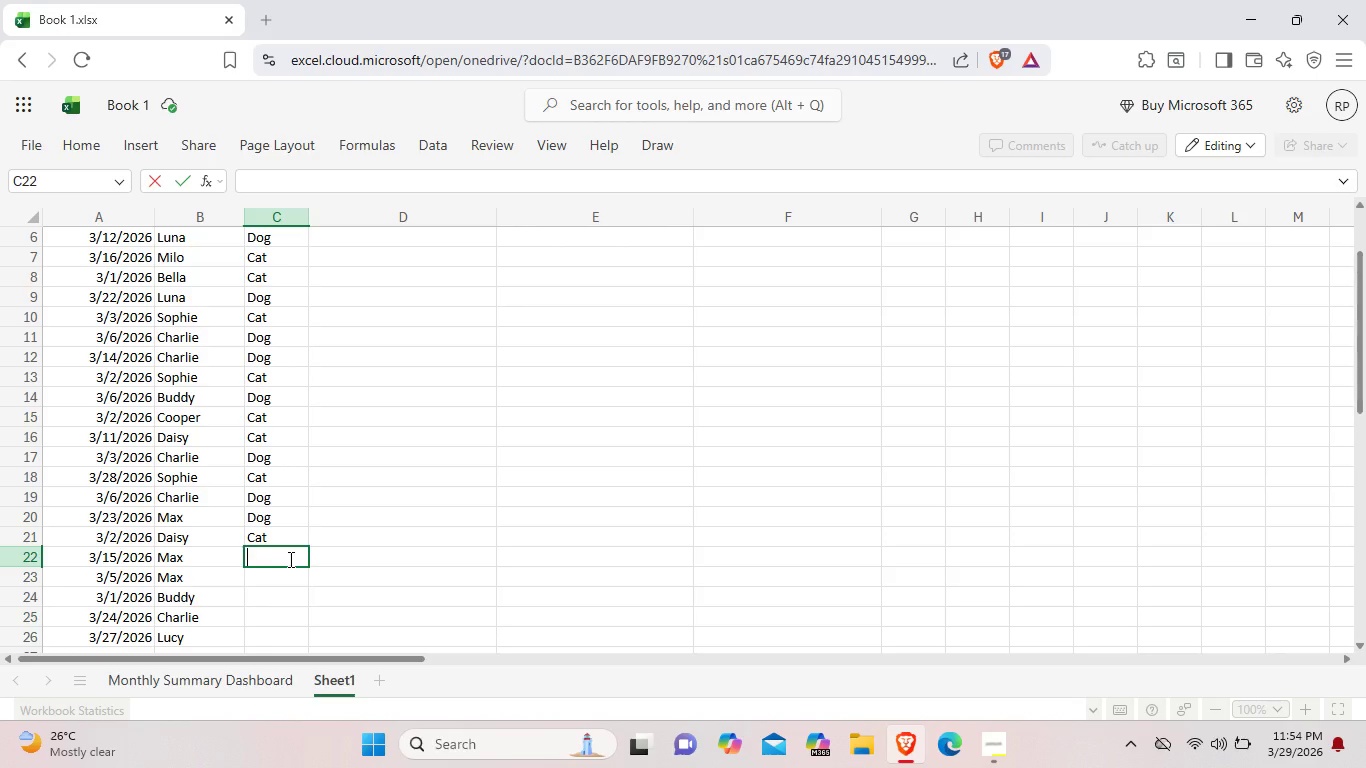 
wait(7.2)
 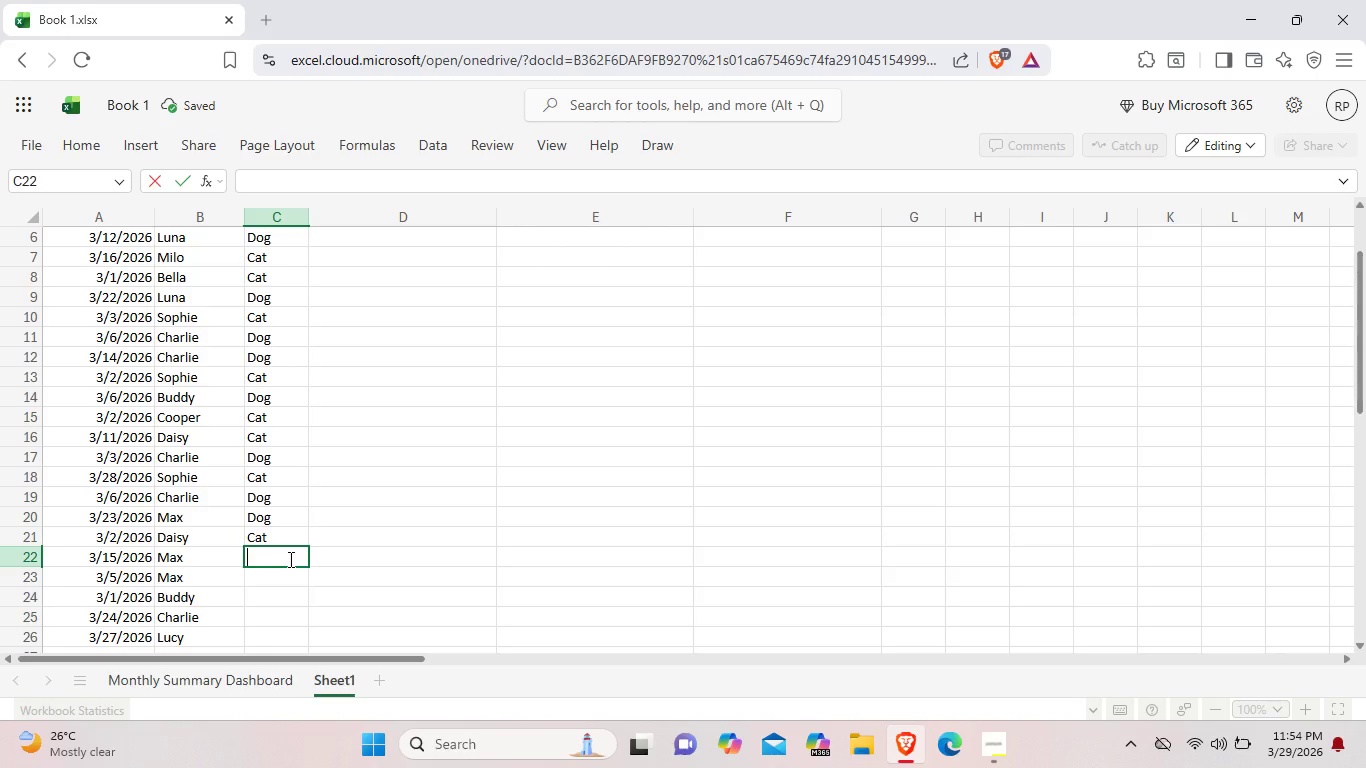 
type(do)
 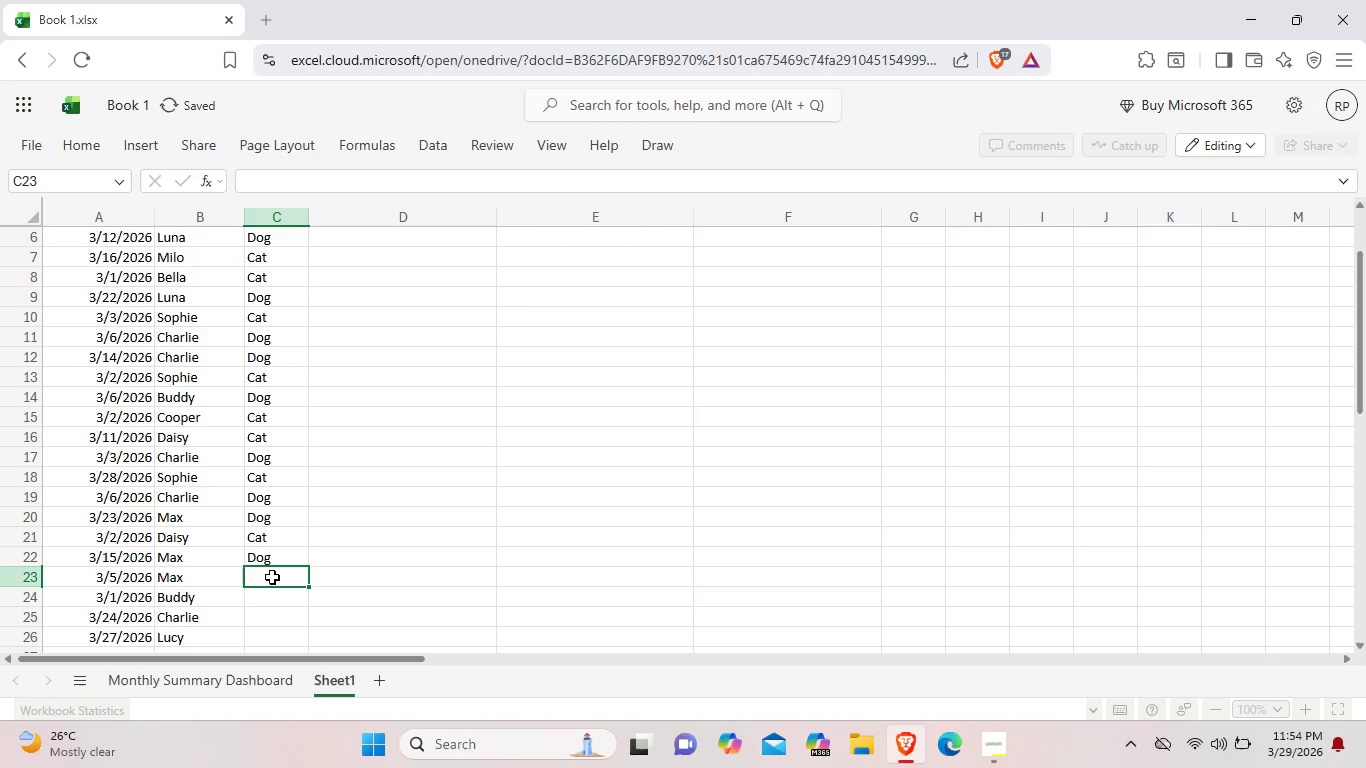 
double_click([272, 577])
 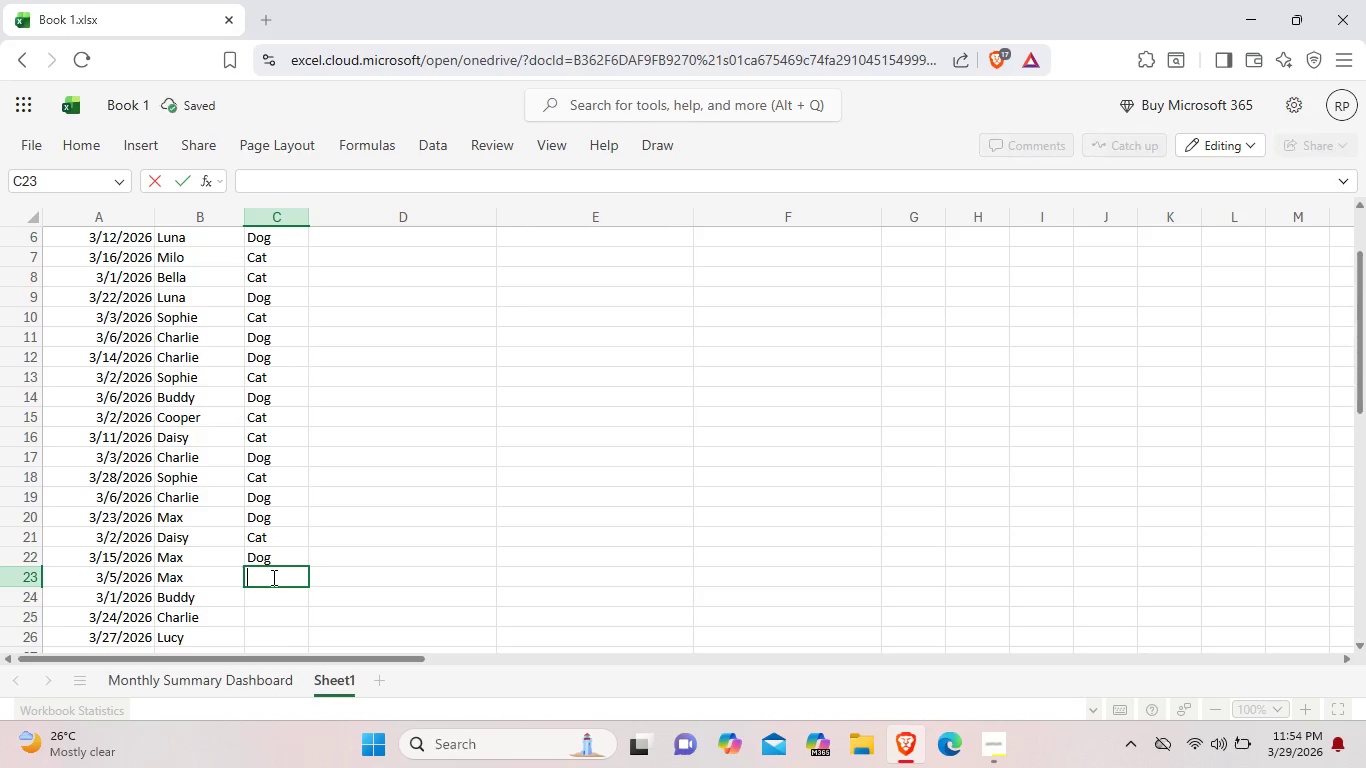 
triple_click([272, 577])
 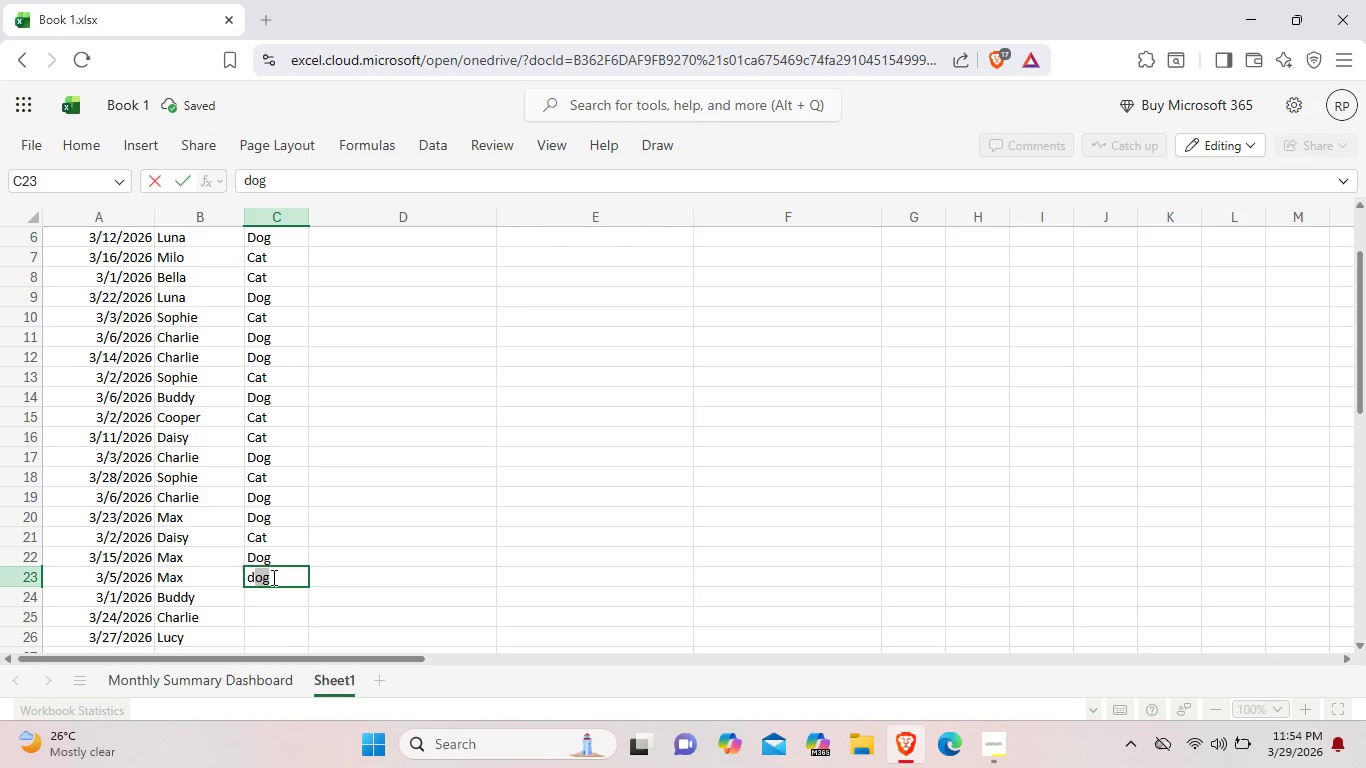 
type(dog)
 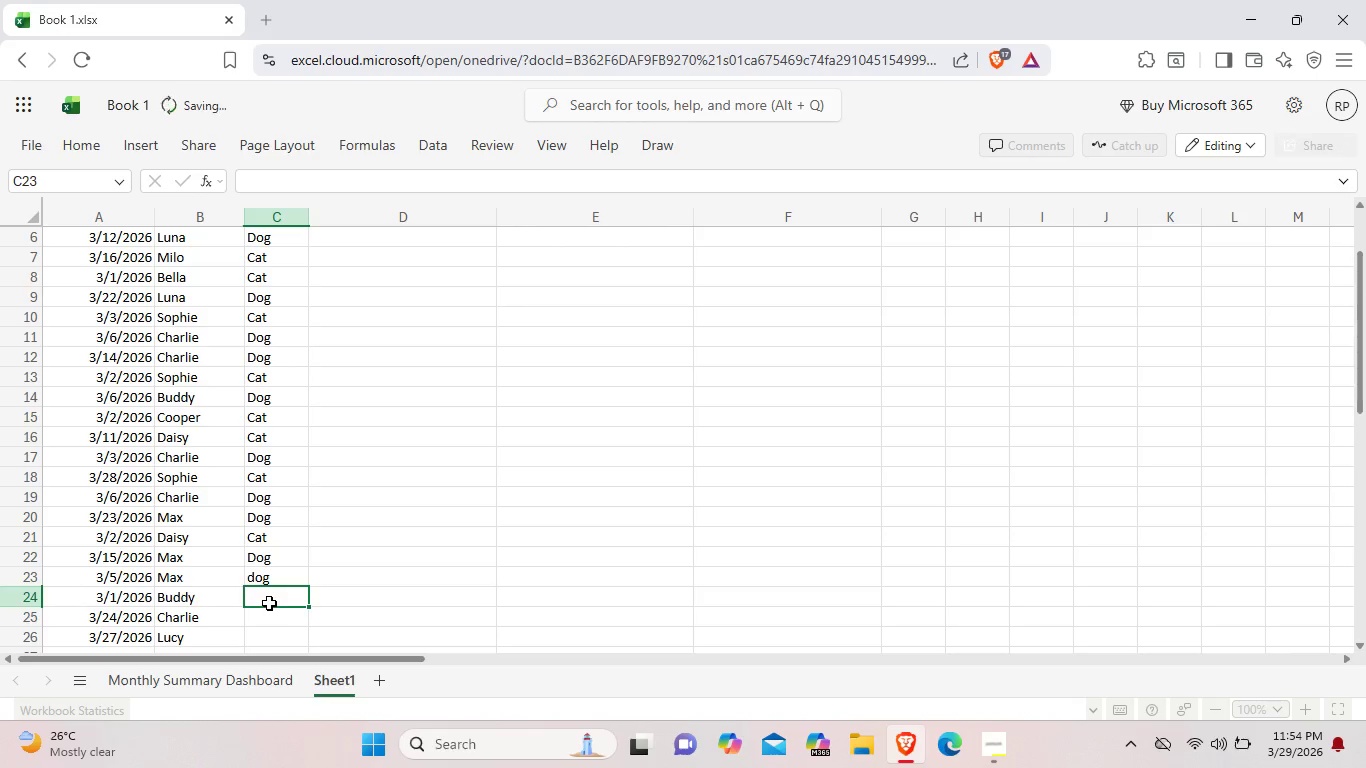 
double_click([269, 603])
 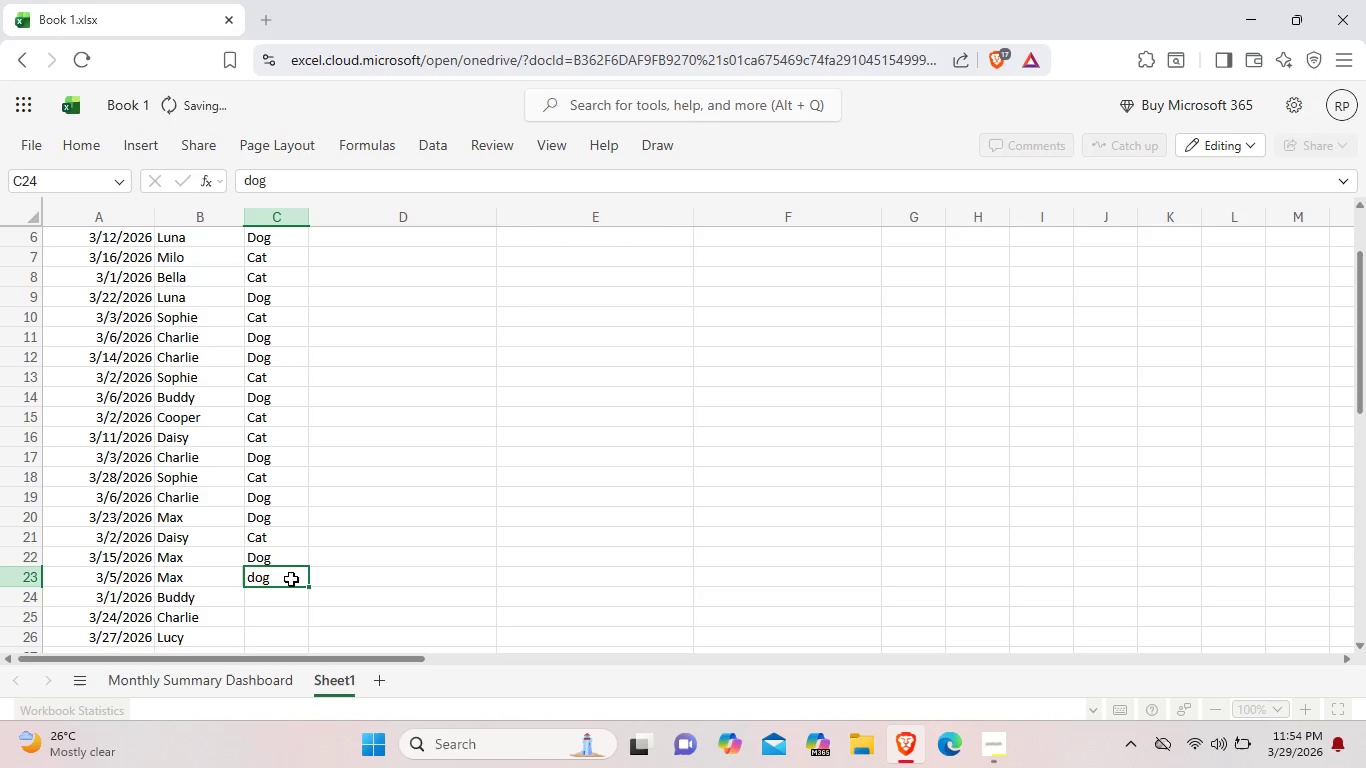 
double_click([291, 579])
 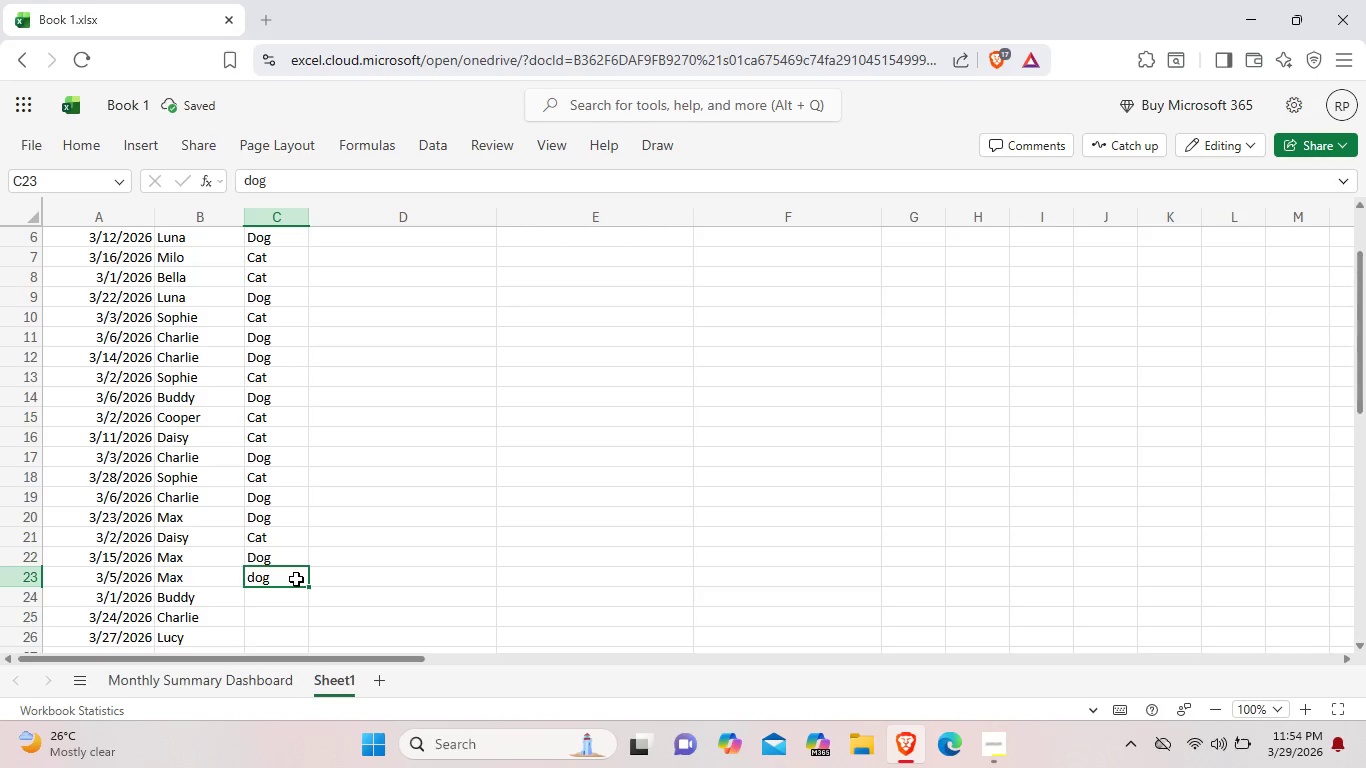 
double_click([296, 579])
 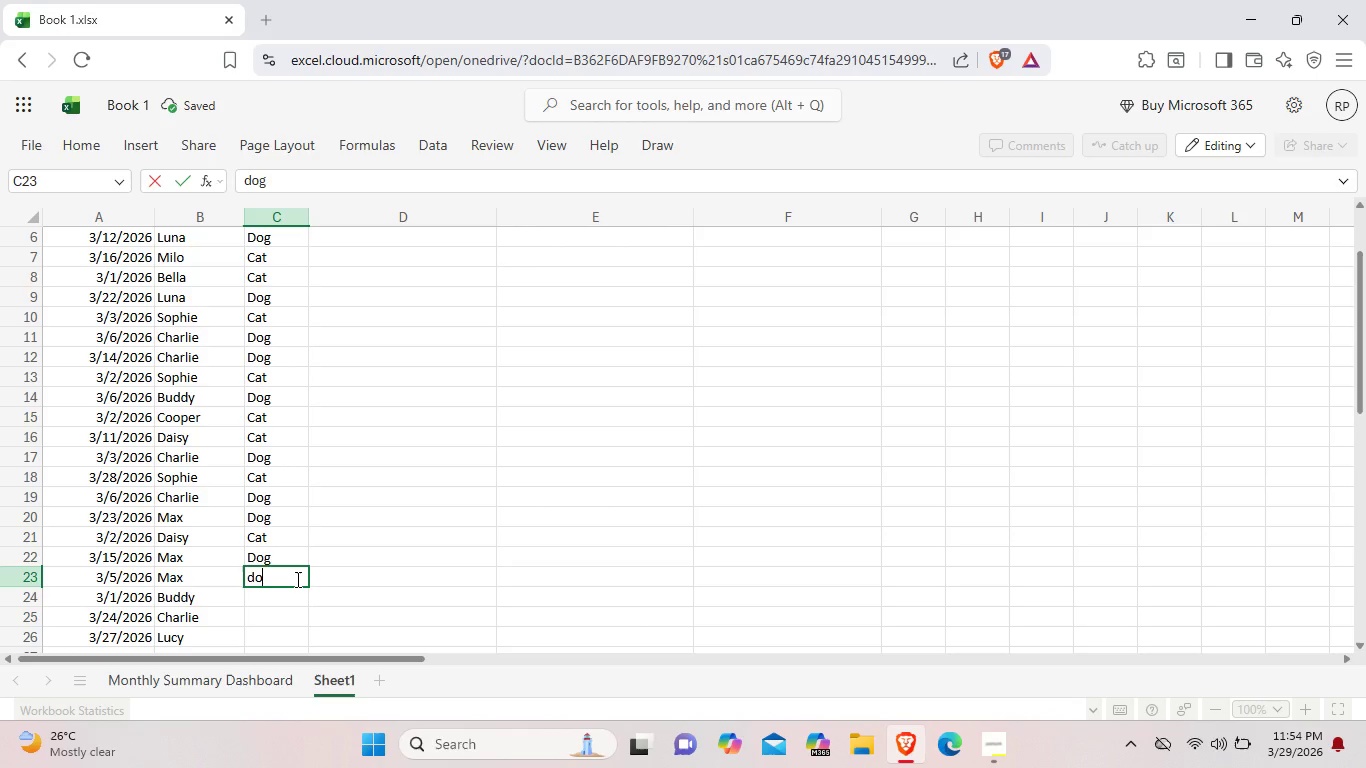 
key(Backspace)
 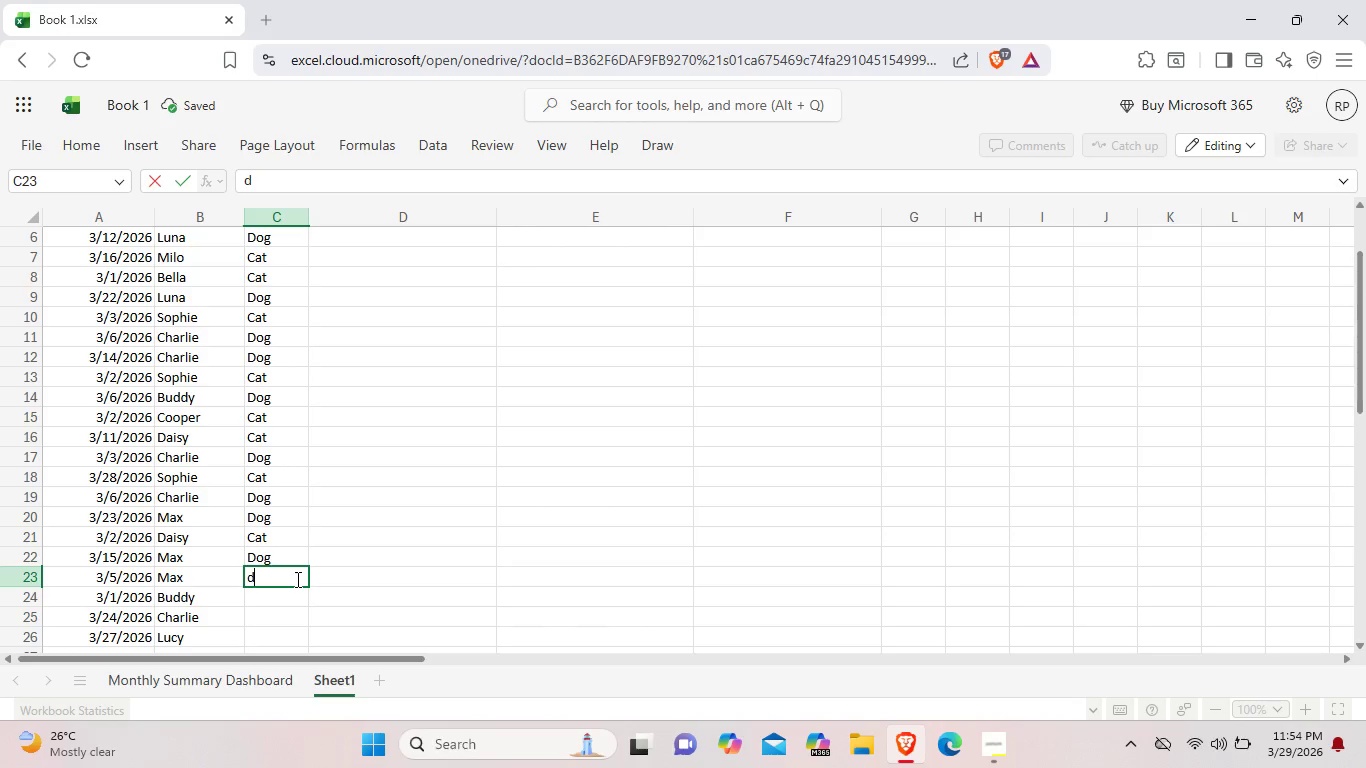 
key(Backspace)
 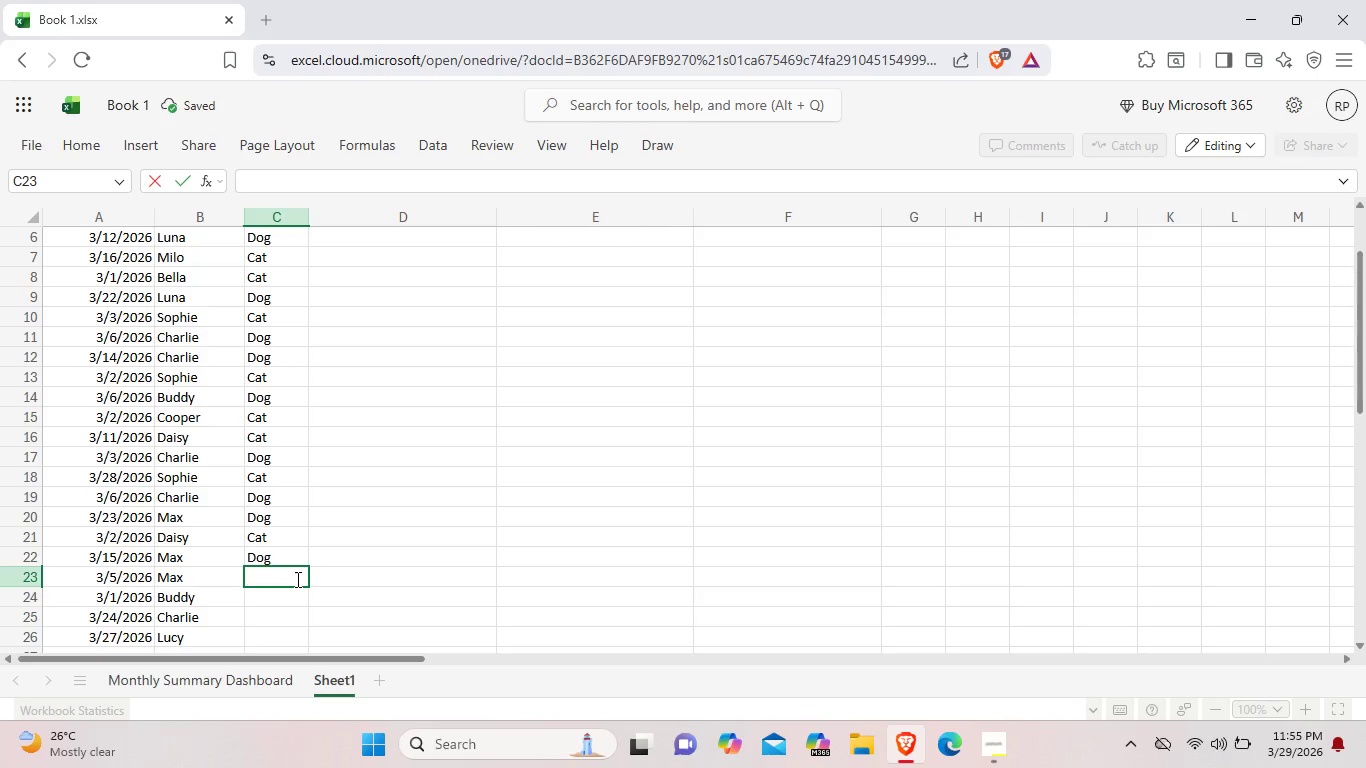 
key(Backspace)
 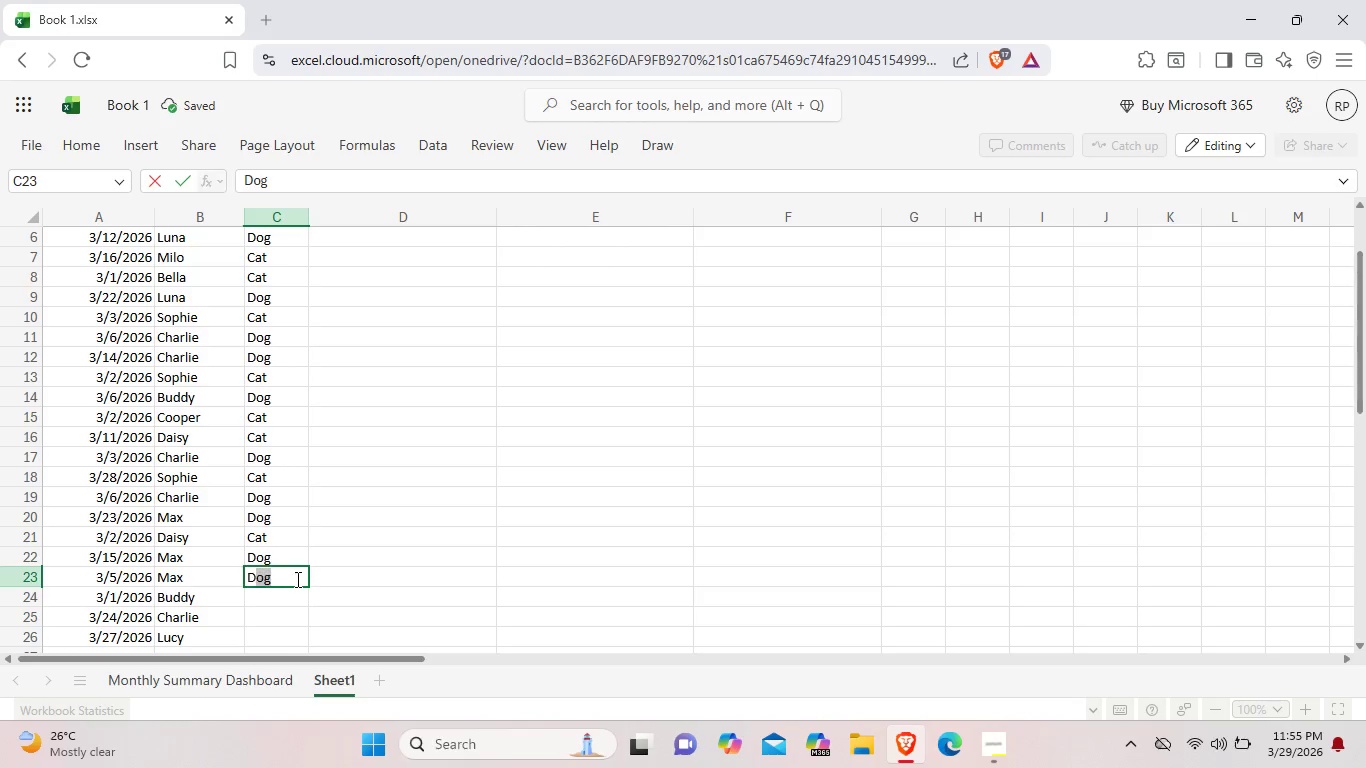 
key(CapsLock)
 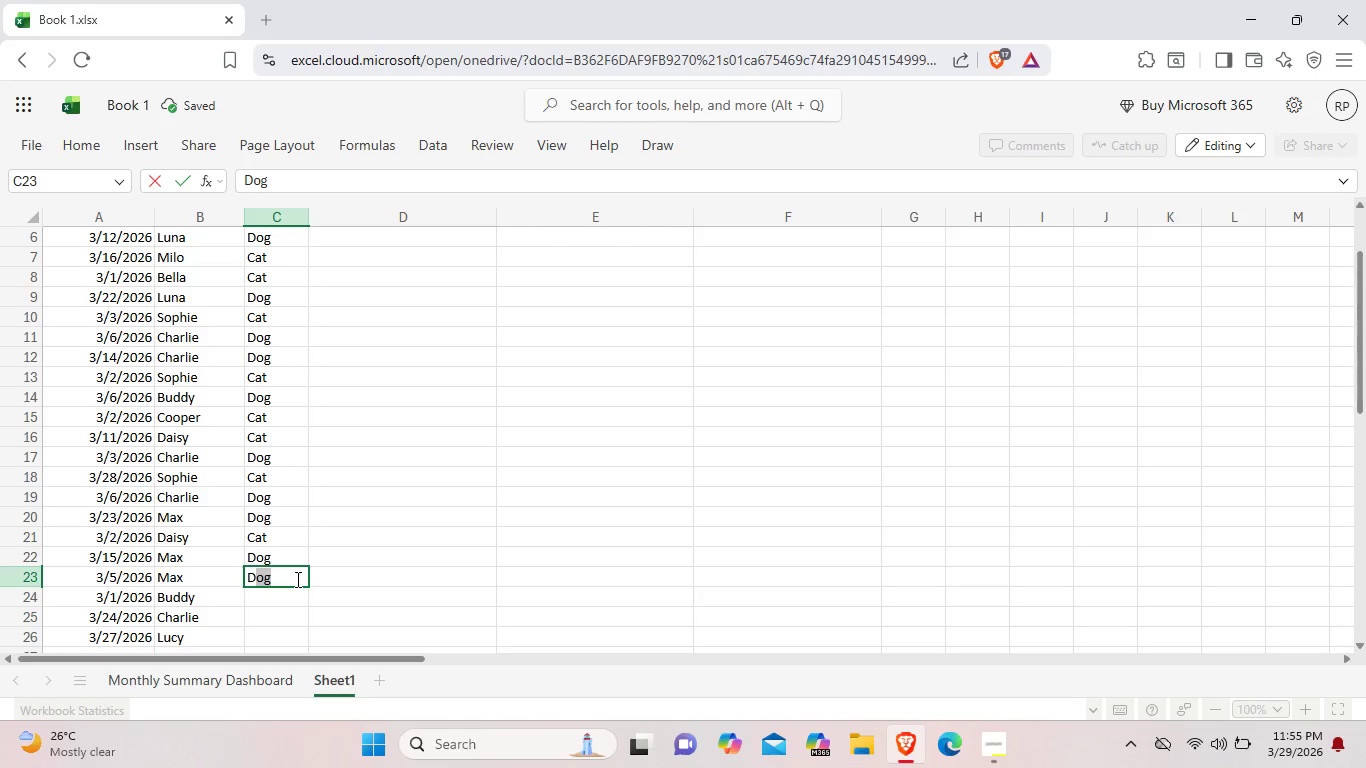 
key(D)
 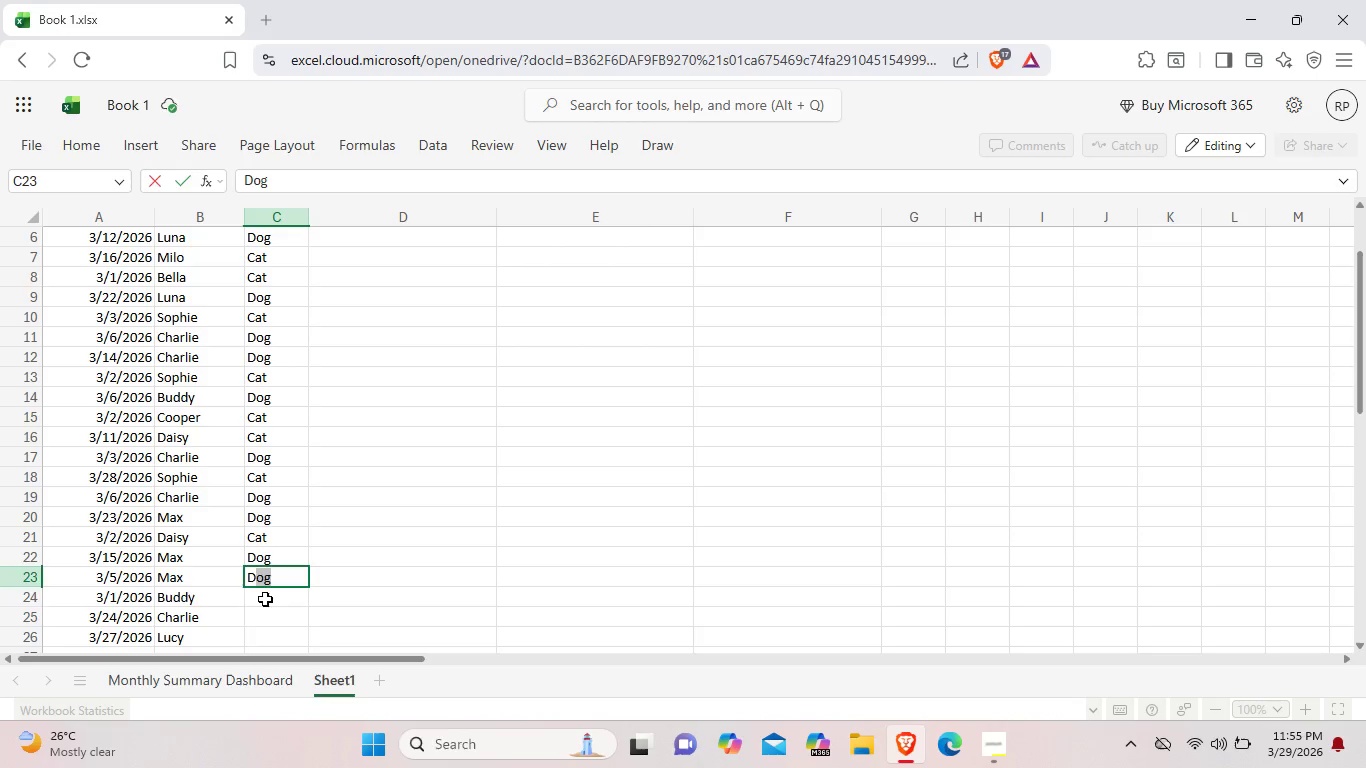 
double_click([265, 599])
 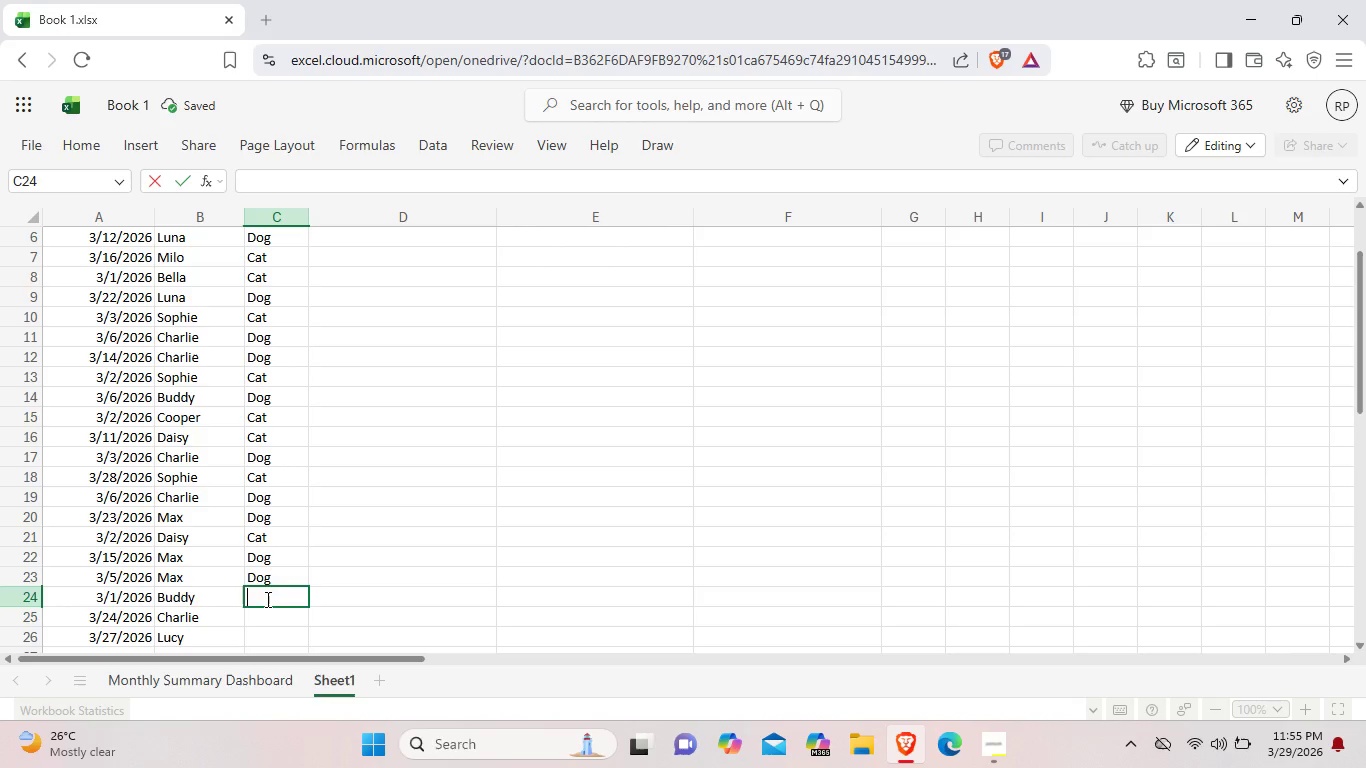 
key(CapsLock)
 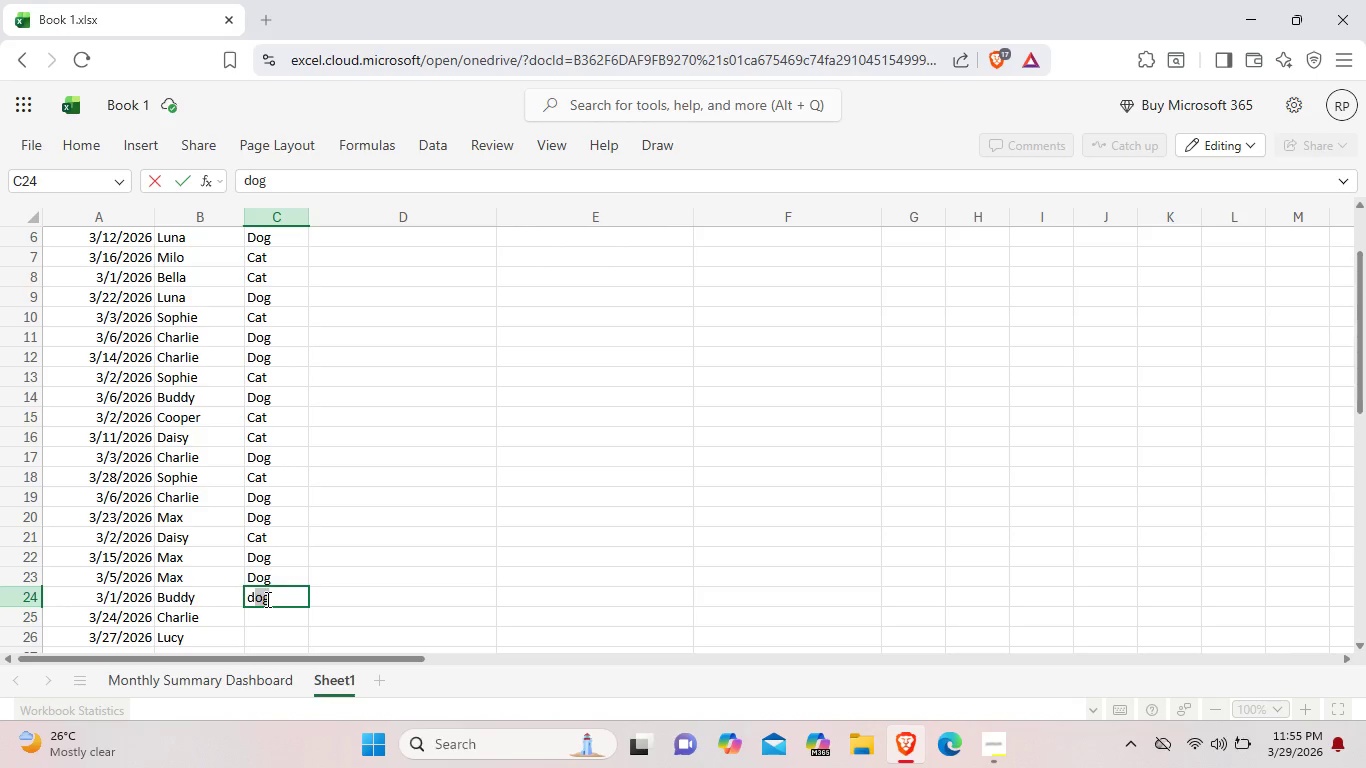 
key(D)
 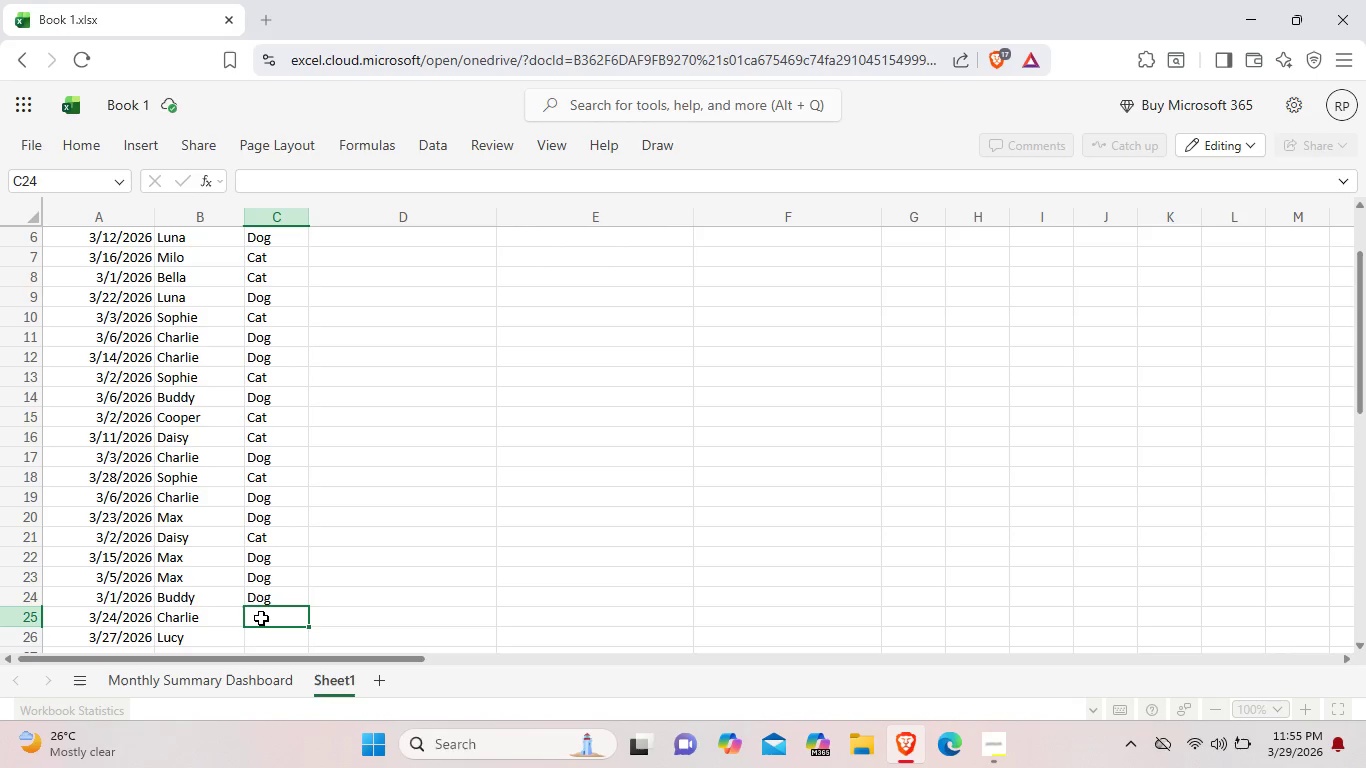 
double_click([261, 618])
 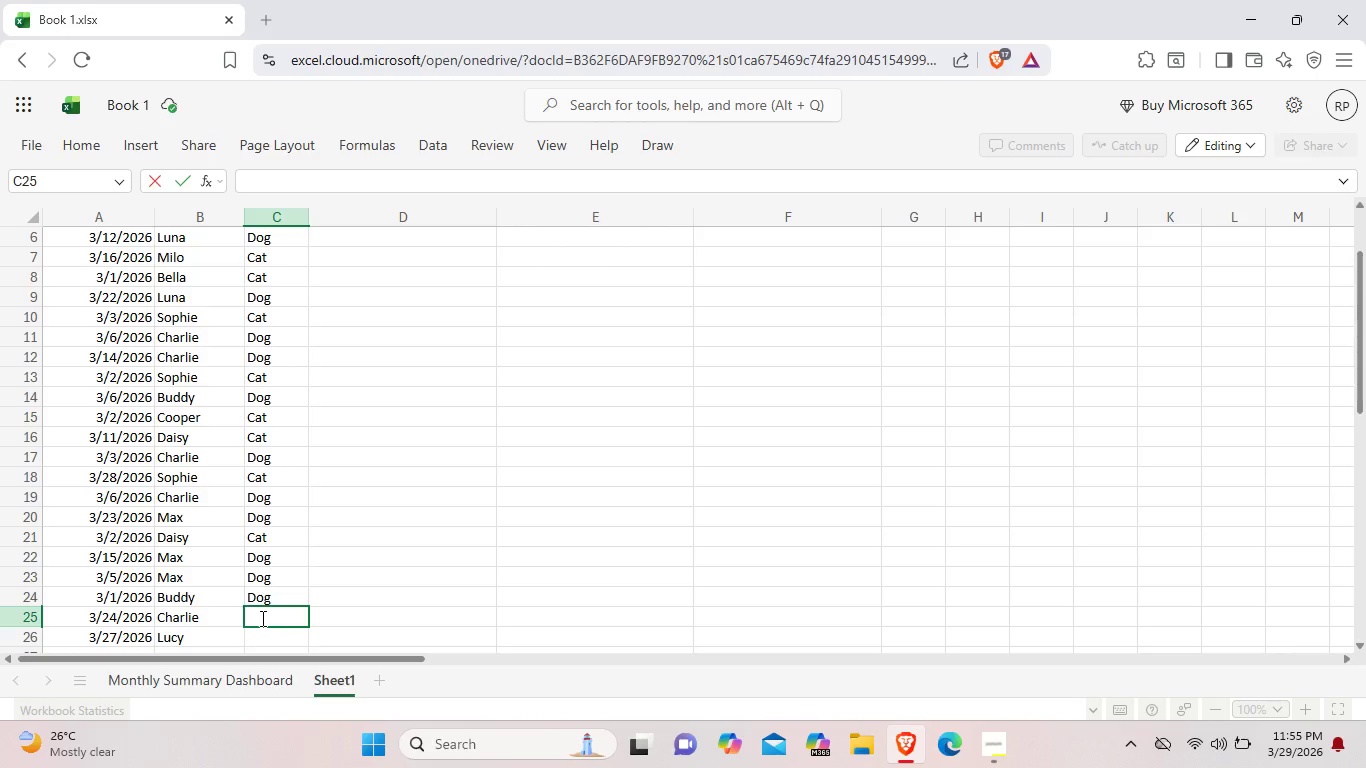 
key(Shift+ShiftLeft)
 